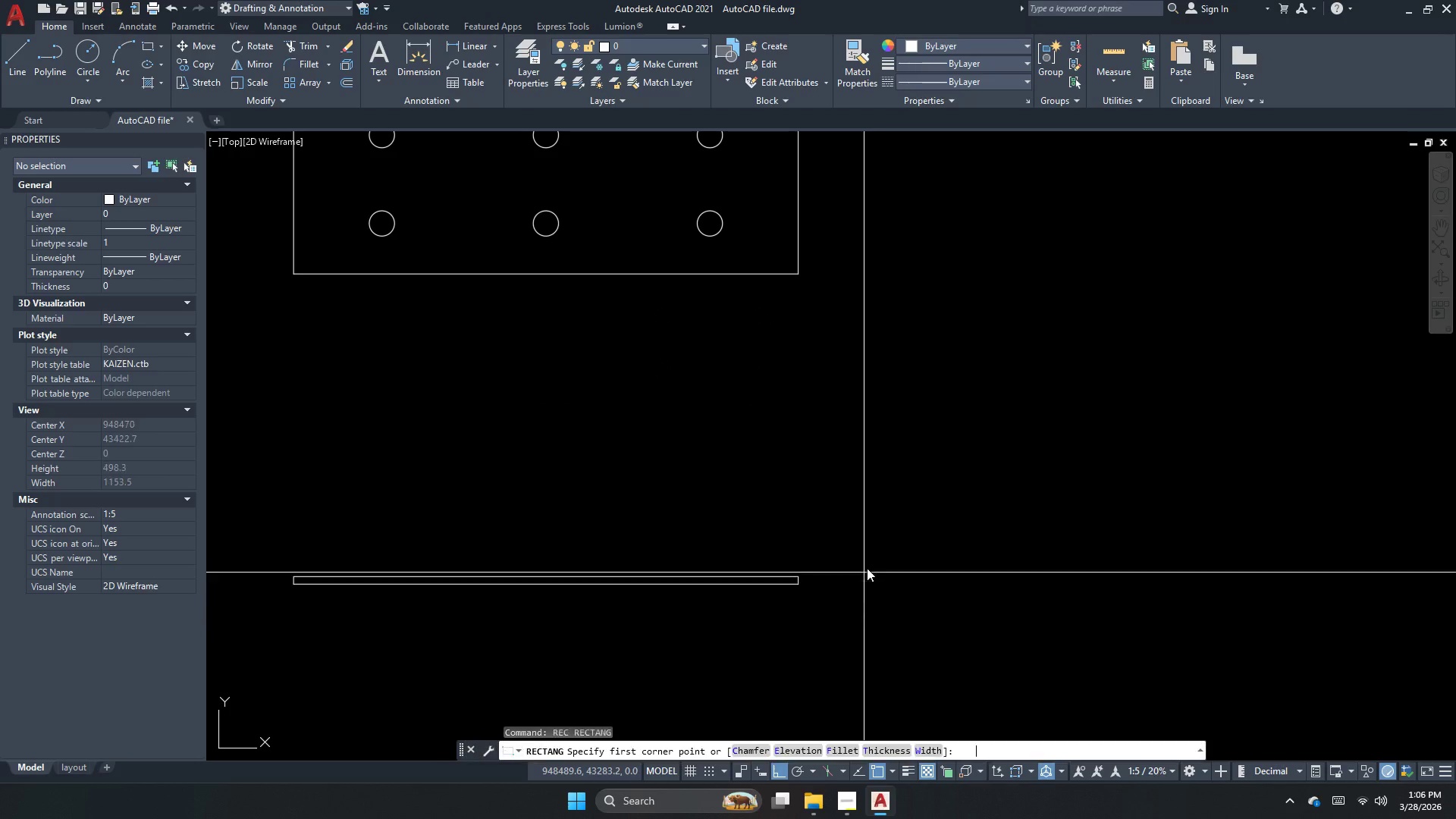 
left_click_drag(start_coordinate=[897, 573], to_coordinate=[938, 598])
 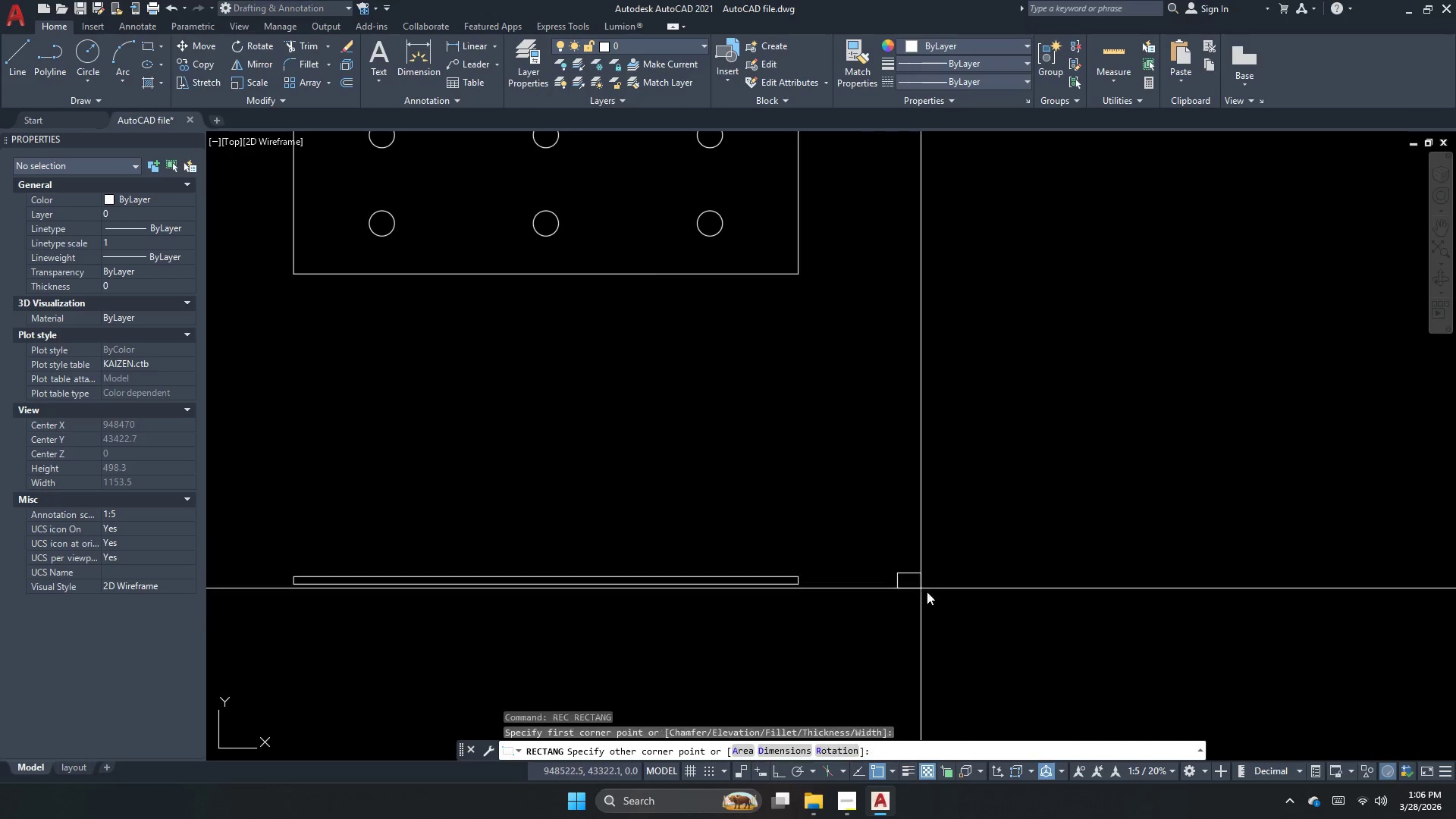 
key(D)
 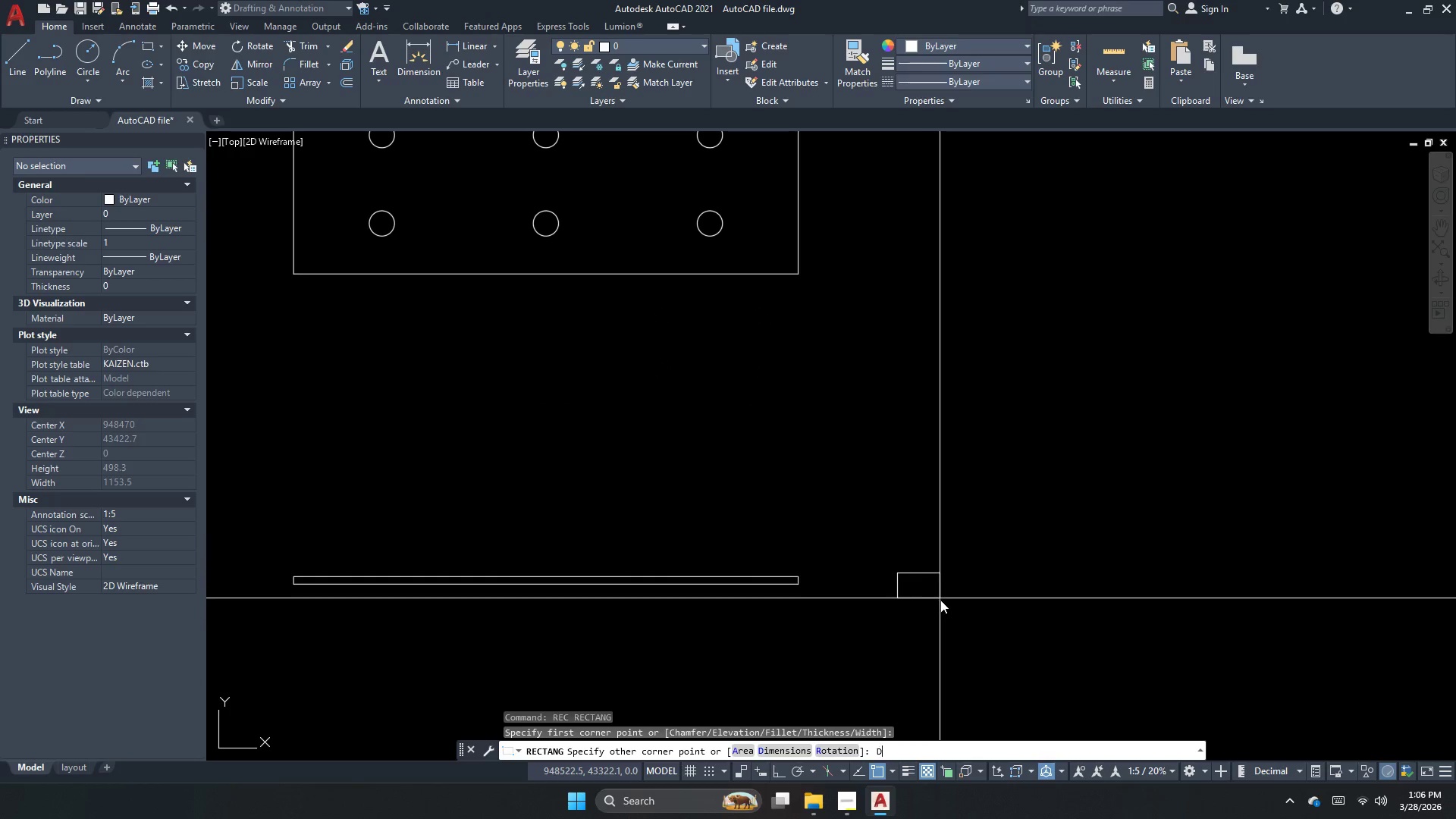 
key(Space)
 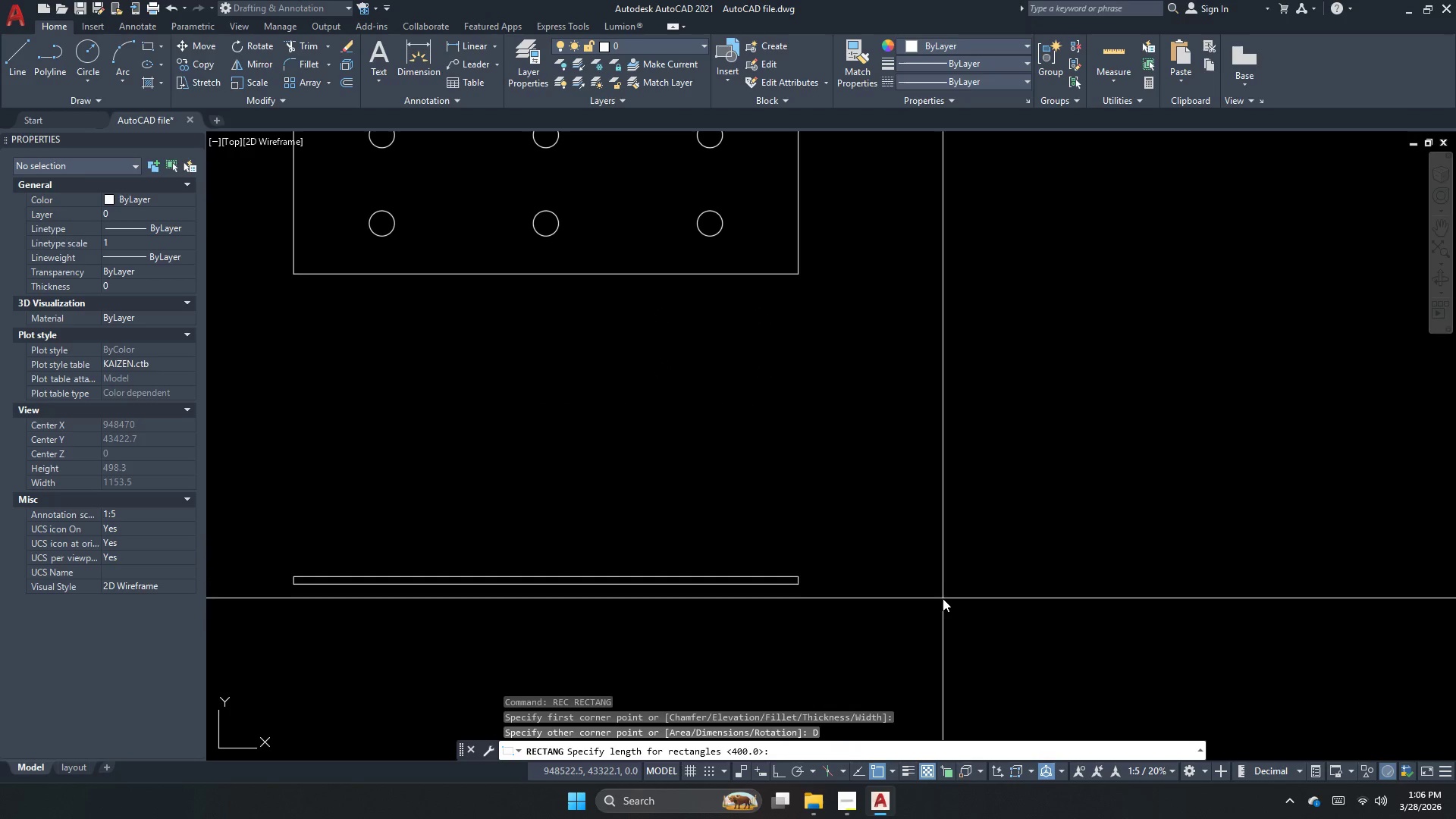 
key(Numpad1)
 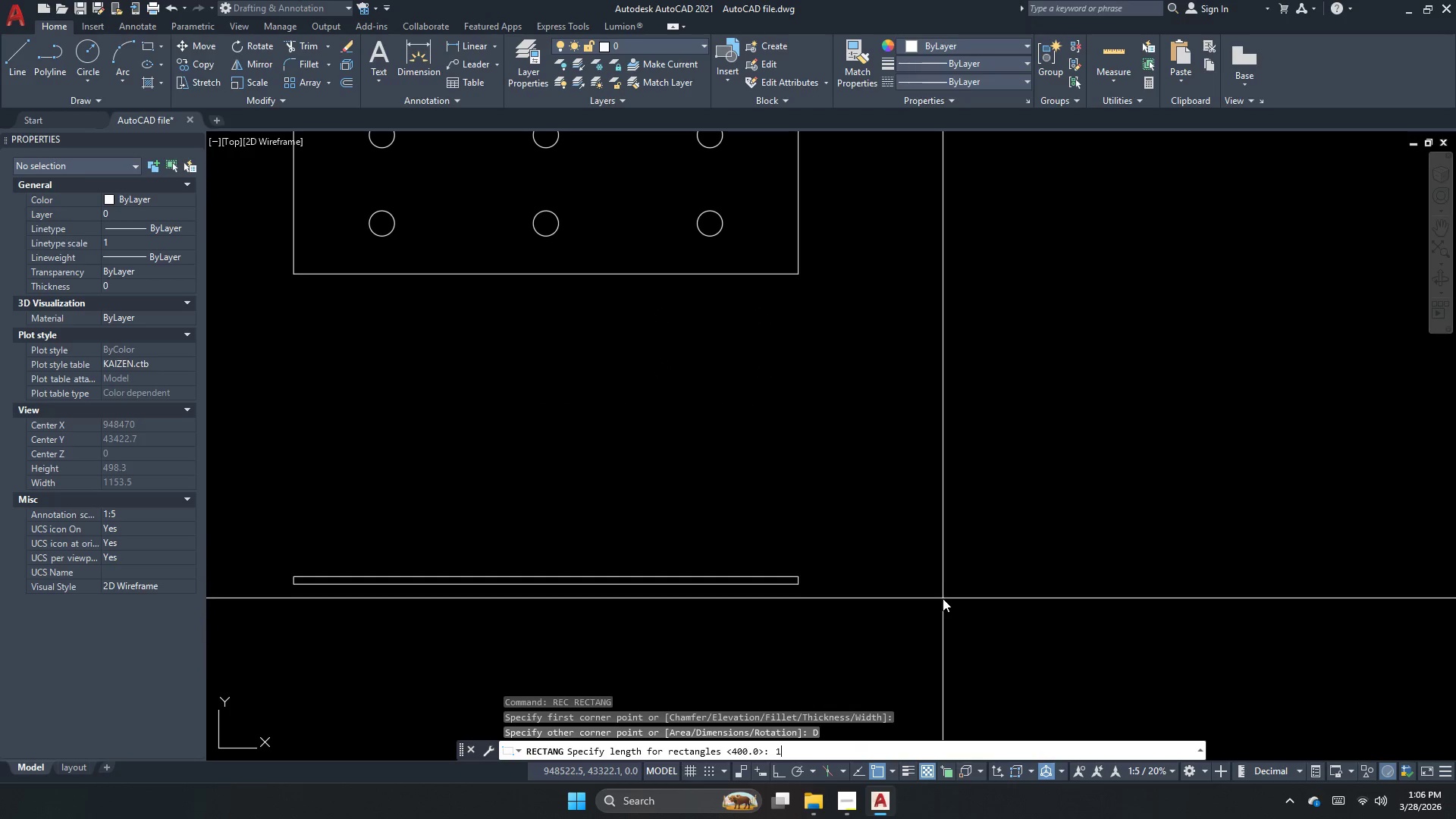 
key(Numpad5)
 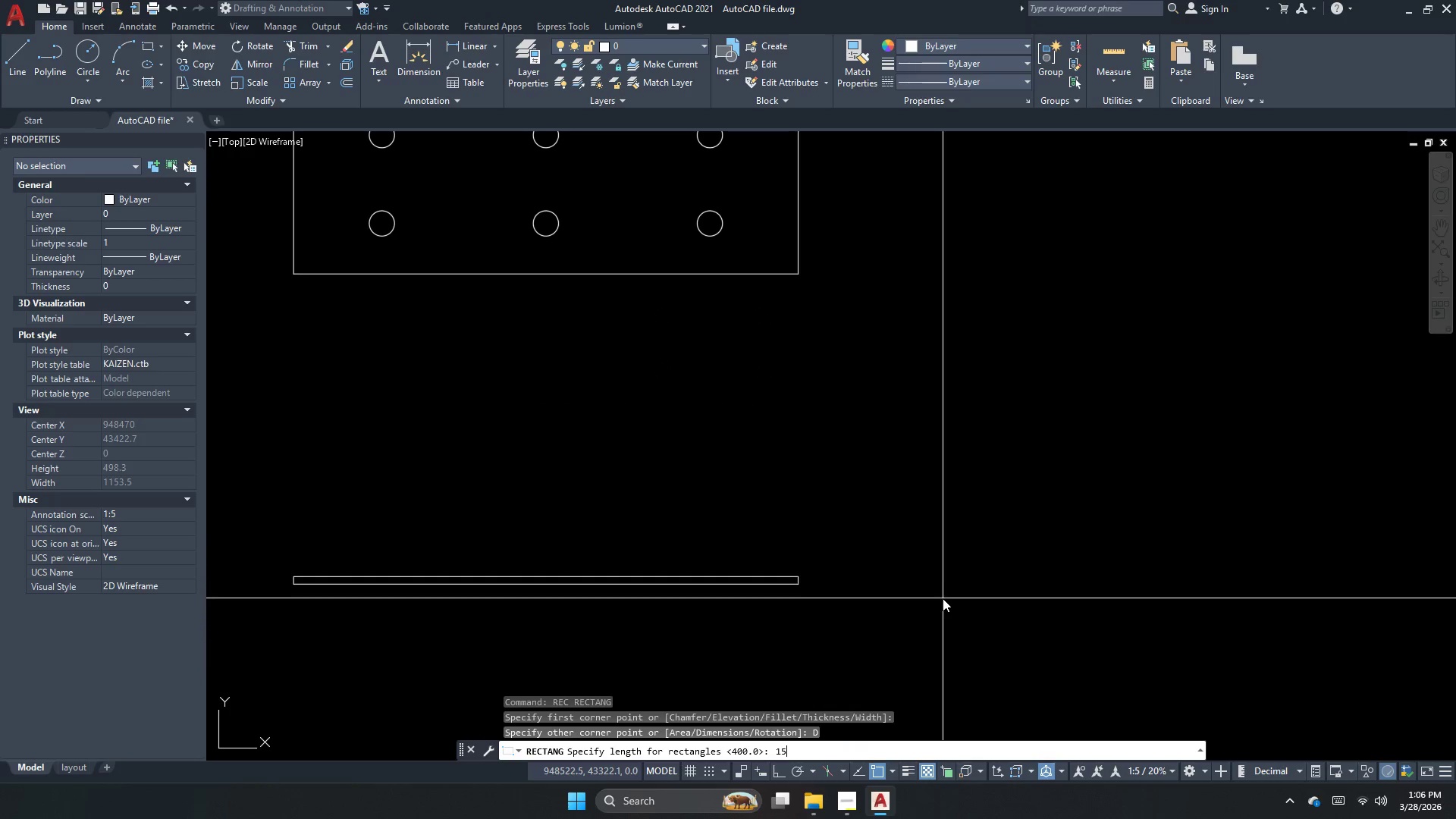 
key(Numpad0)
 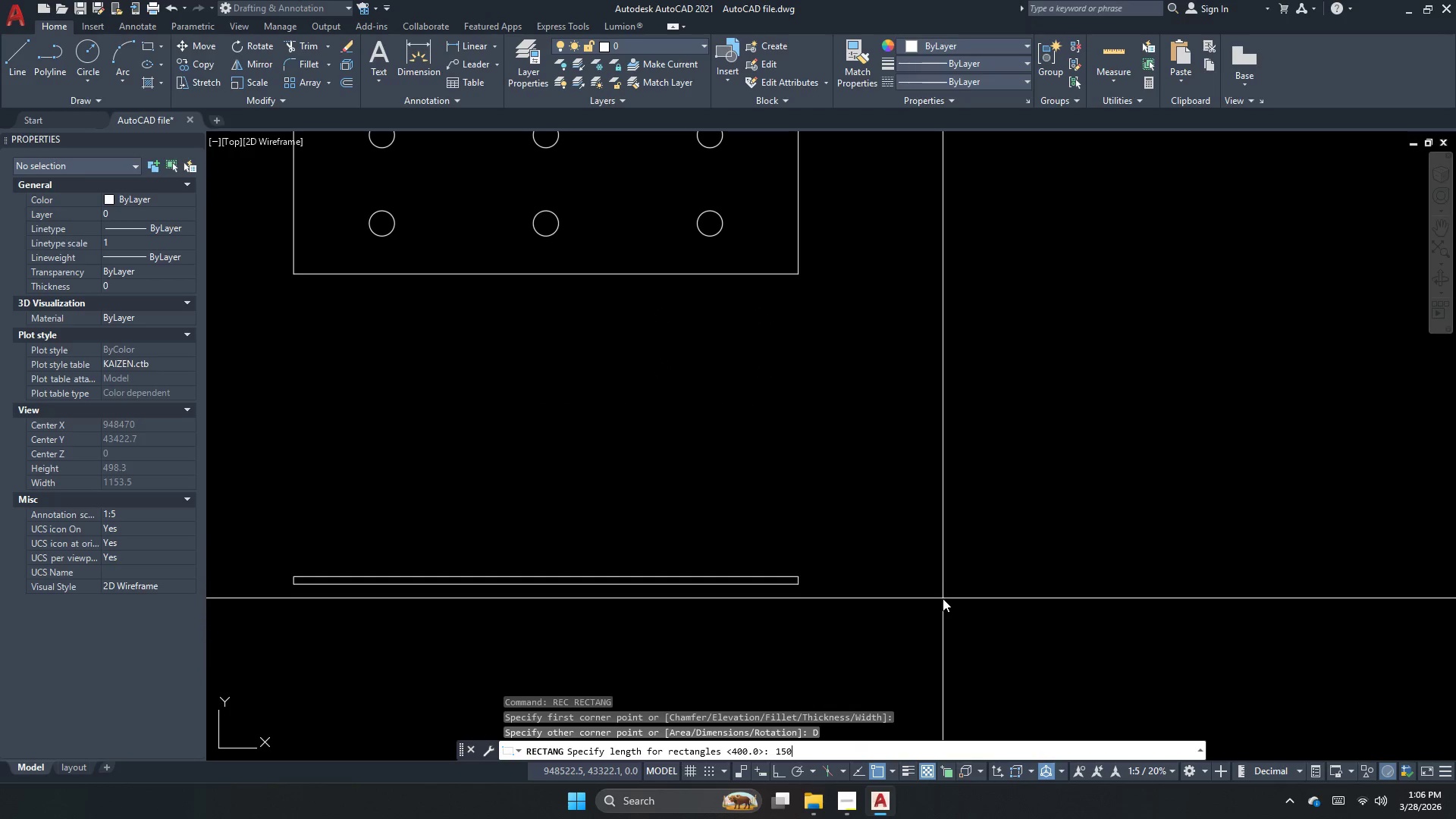 
key(NumpadEnter)
 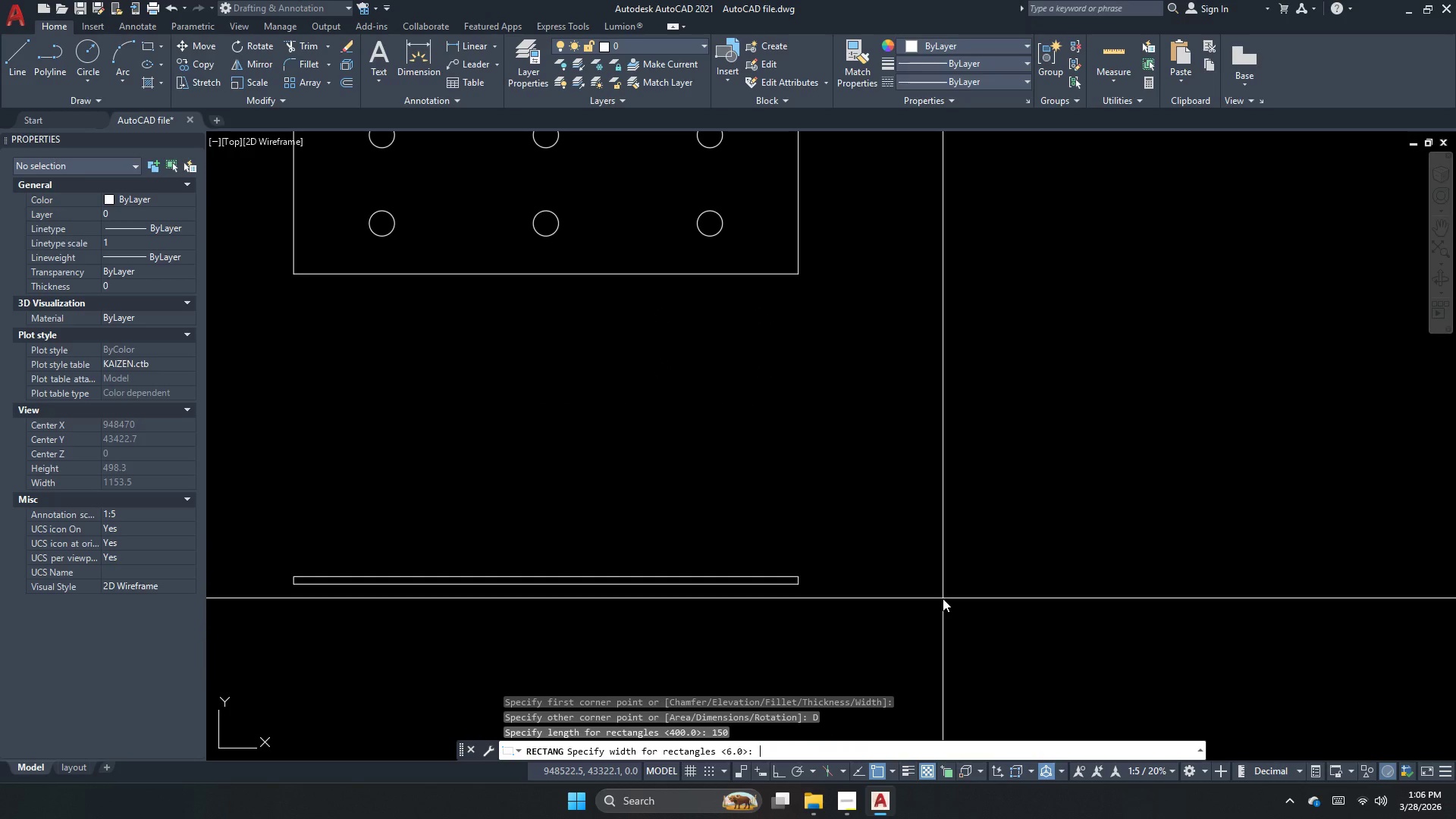 
key(Numpad6)
 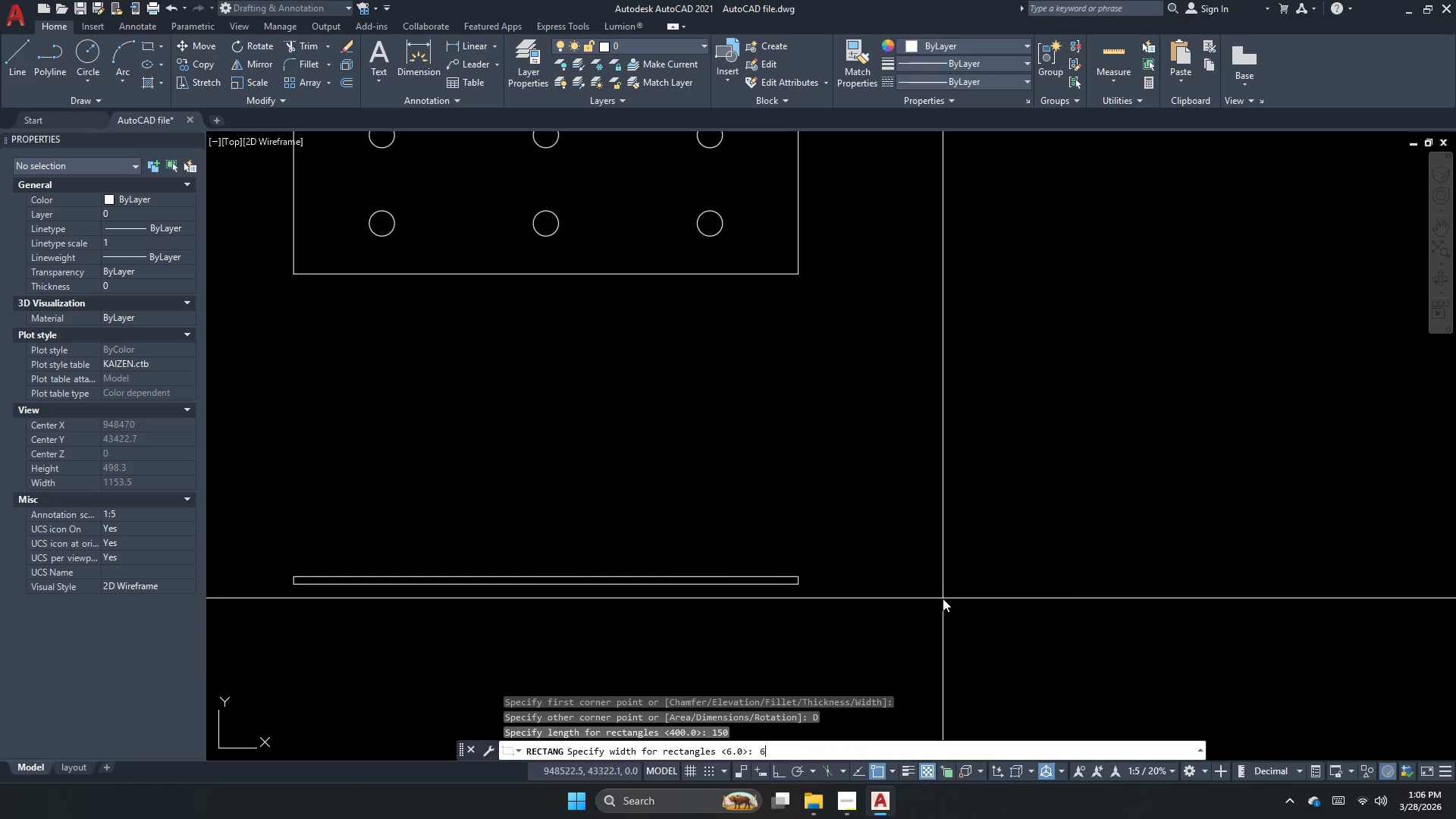 
key(NumpadEnter)
 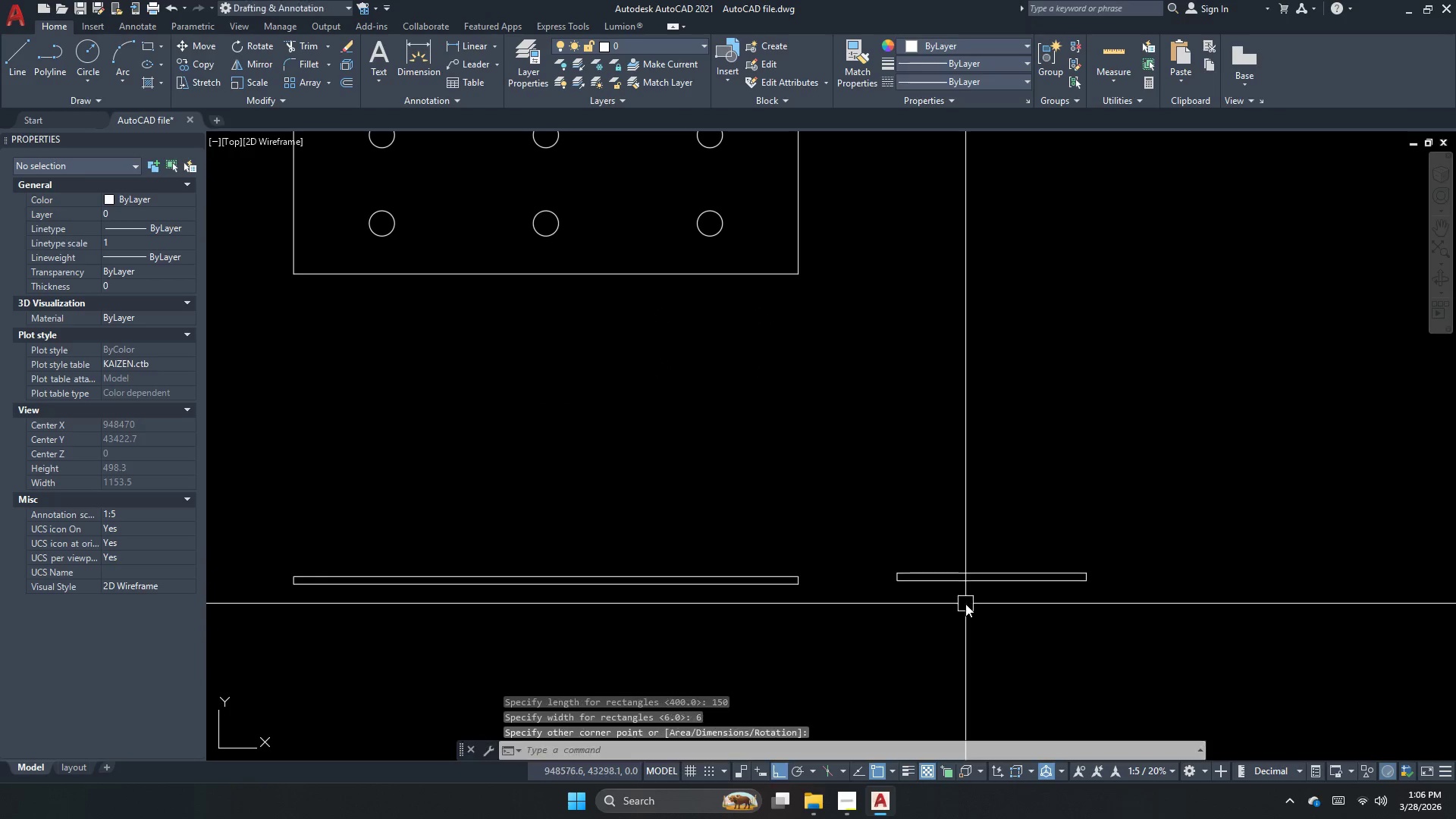 
left_click_drag(start_coordinate=[949, 574], to_coordinate=[946, 581])
 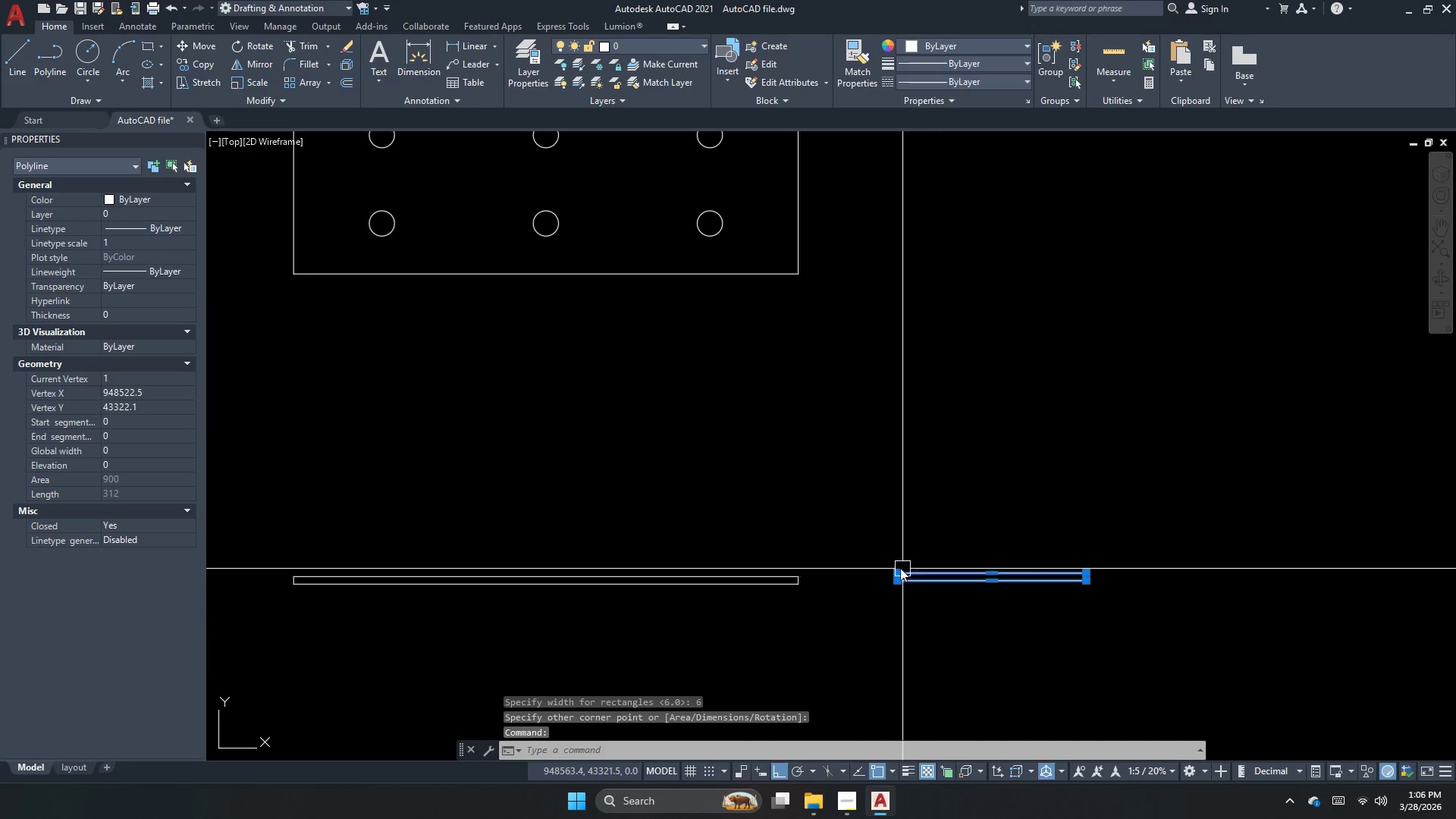 
key(M)
 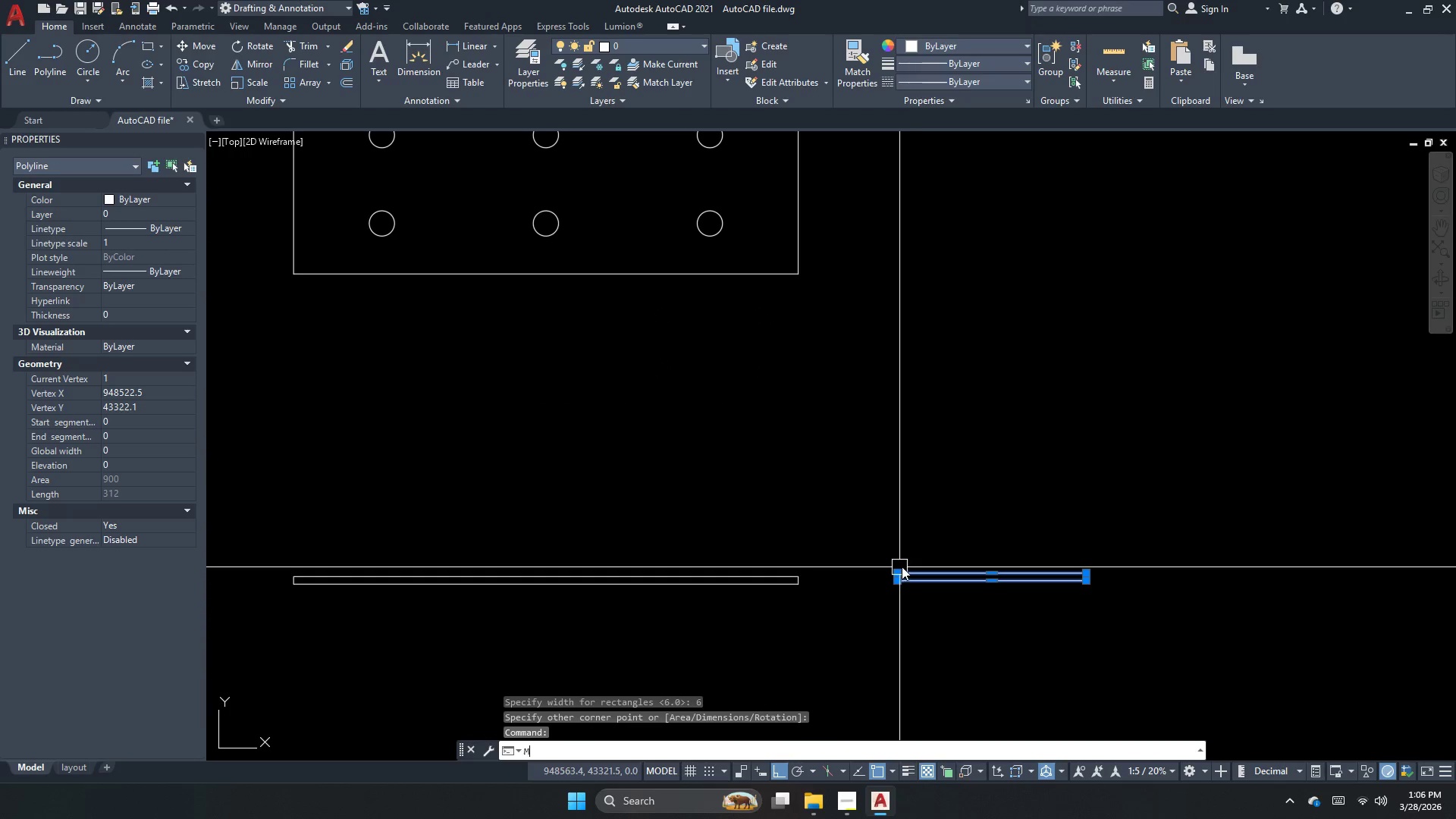 
key(Space)
 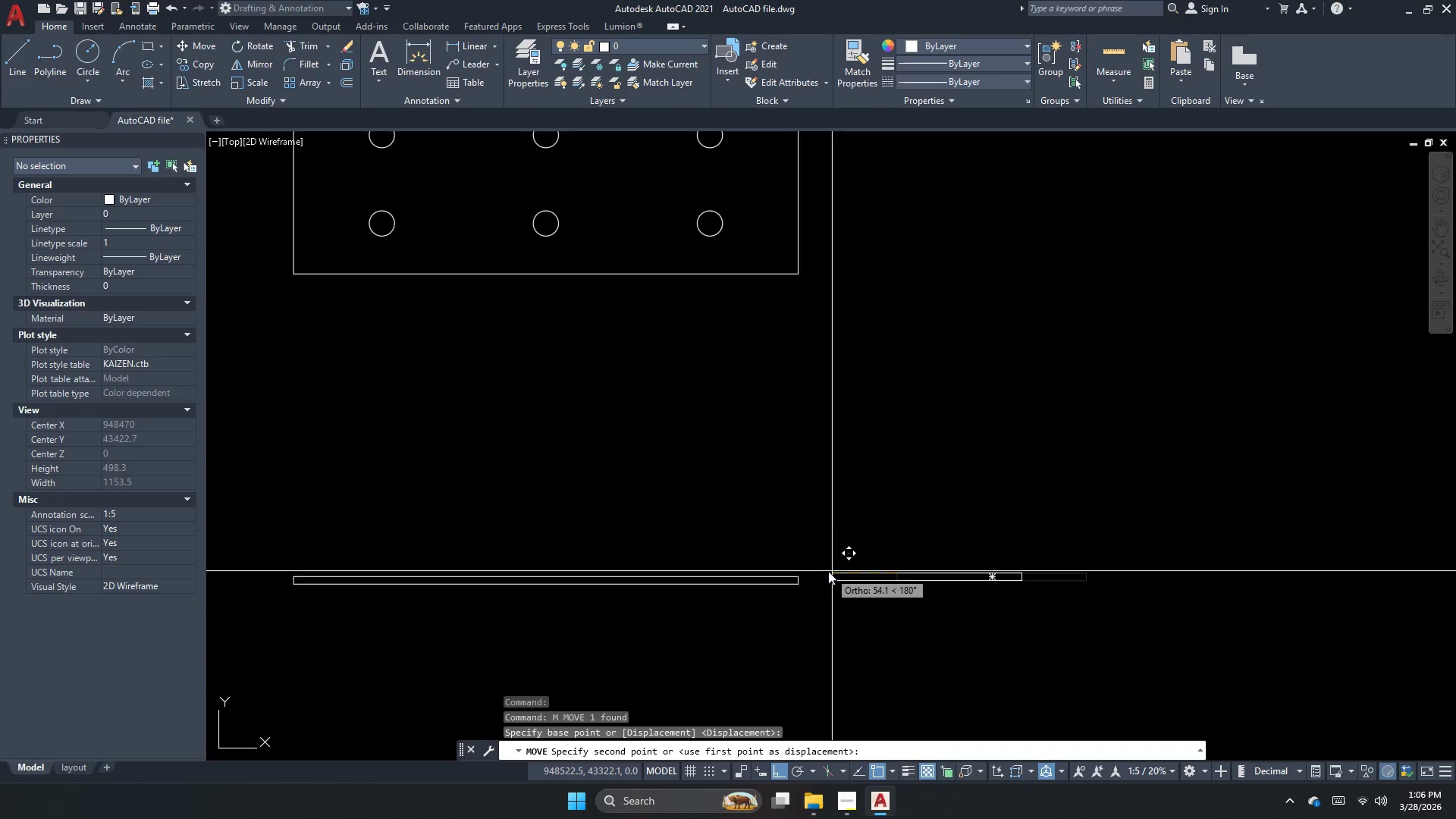 
left_click([799, 578])
 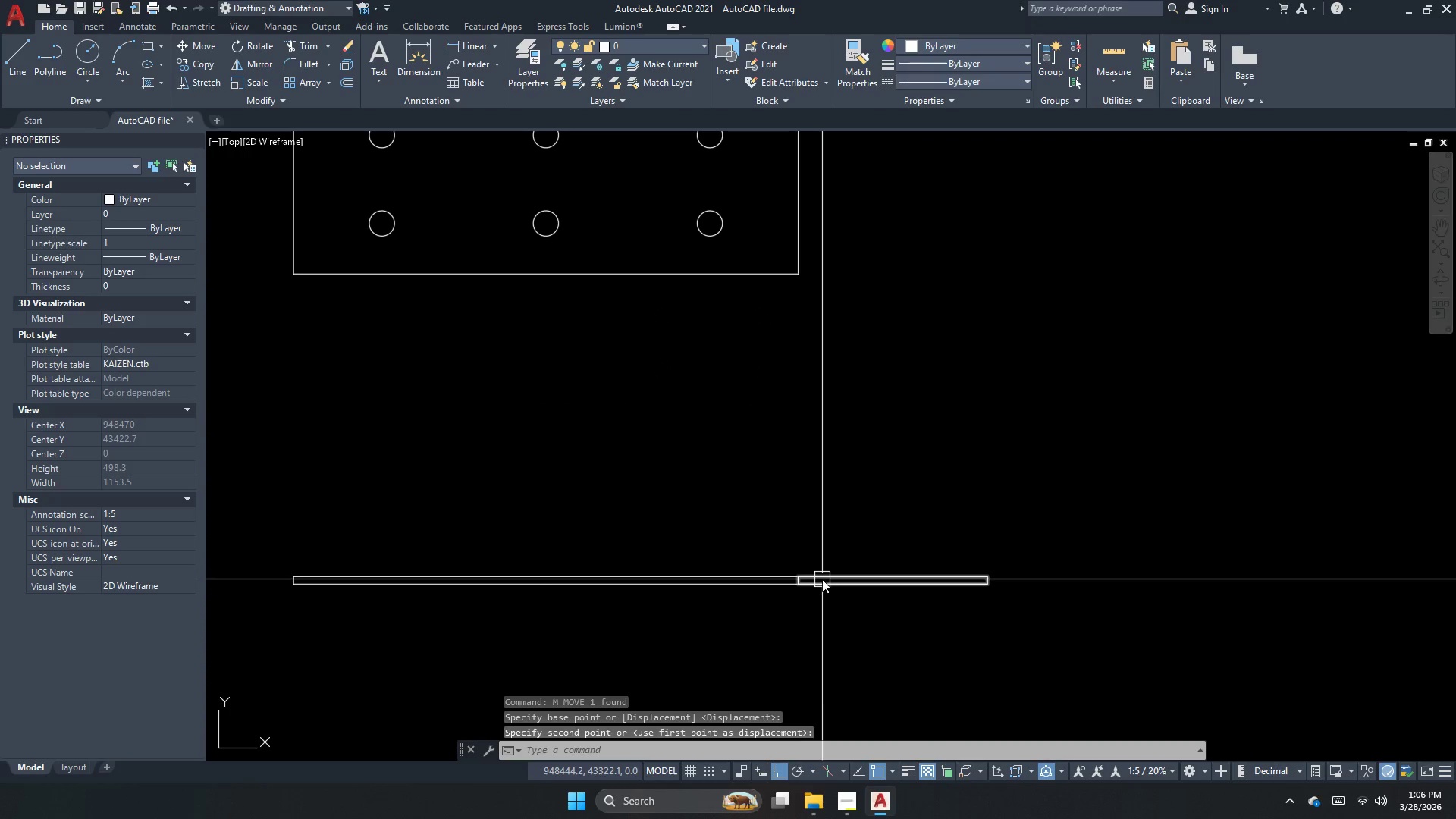 
key(Escape)
 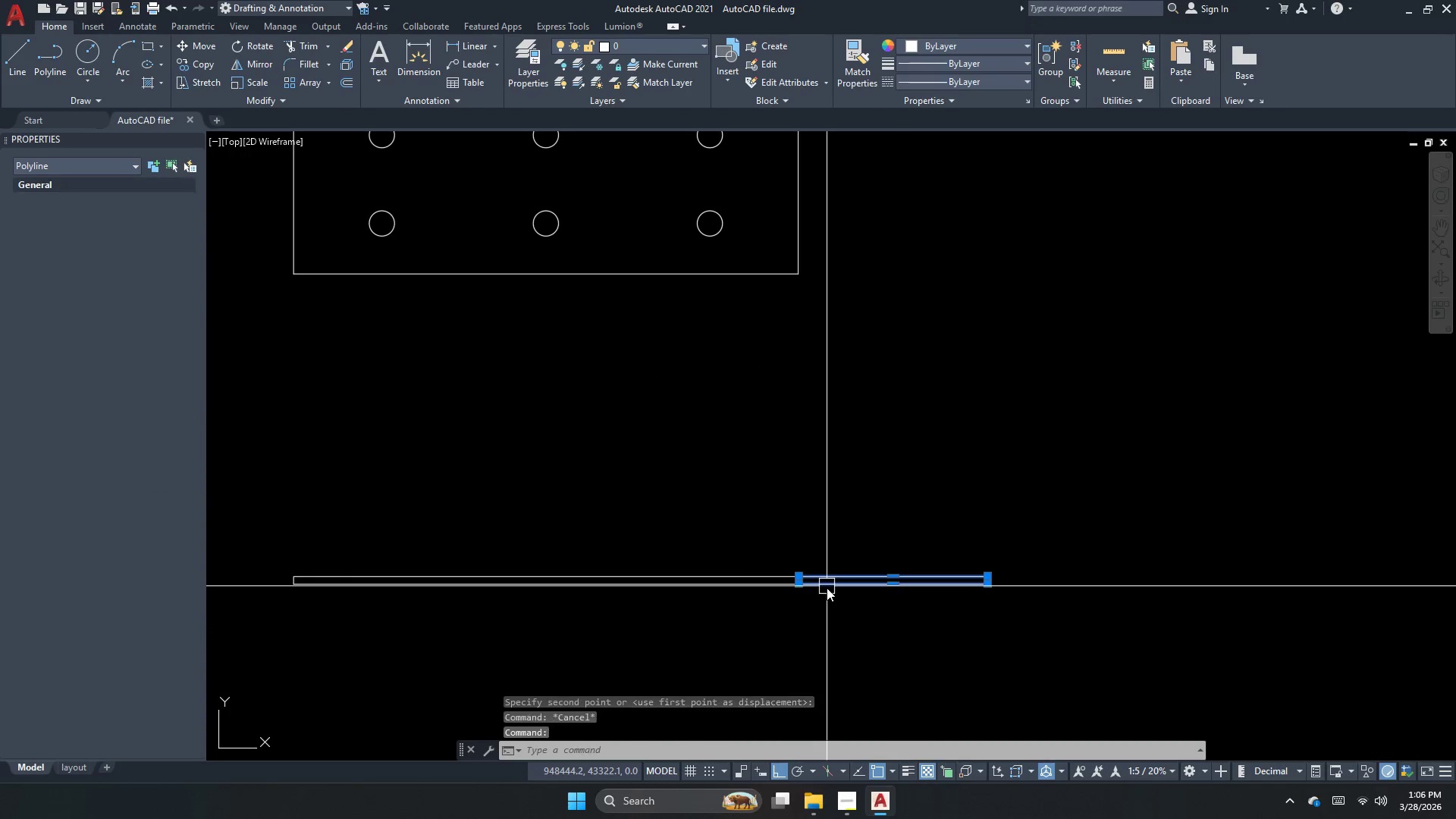 
key(M)
 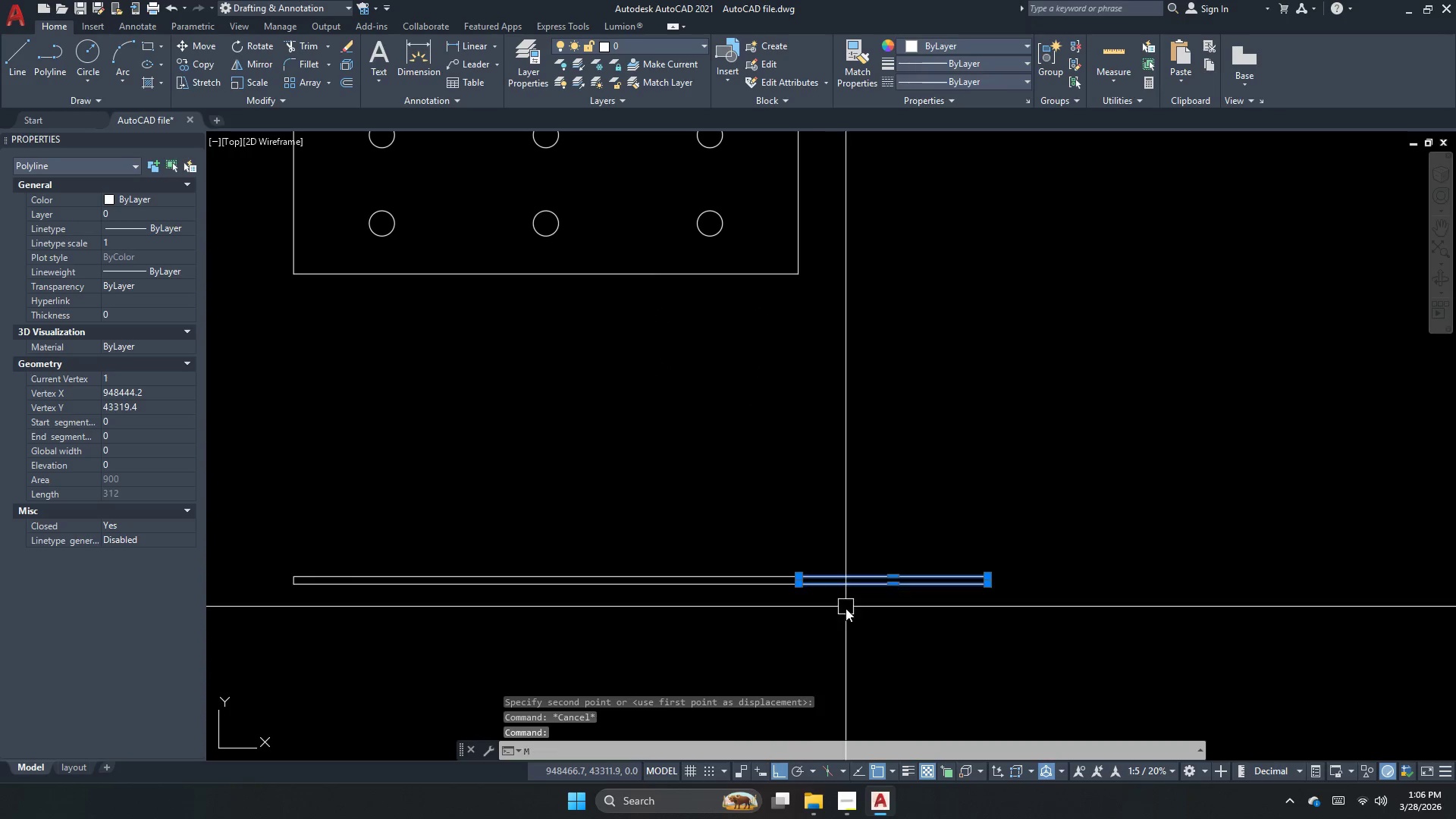 
key(Space)
 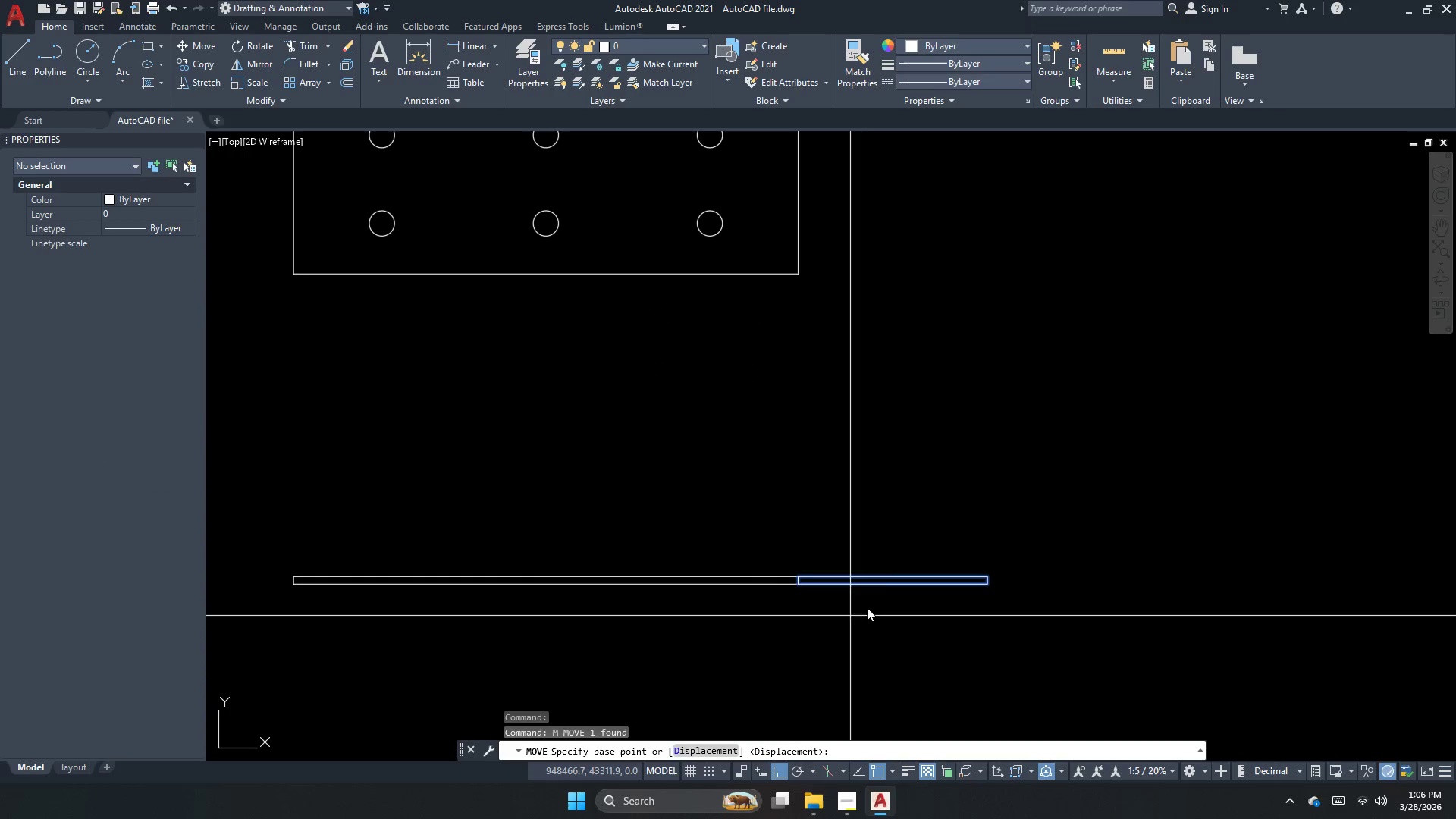 
left_click_drag(start_coordinate=[867, 607], to_coordinate=[917, 607])
 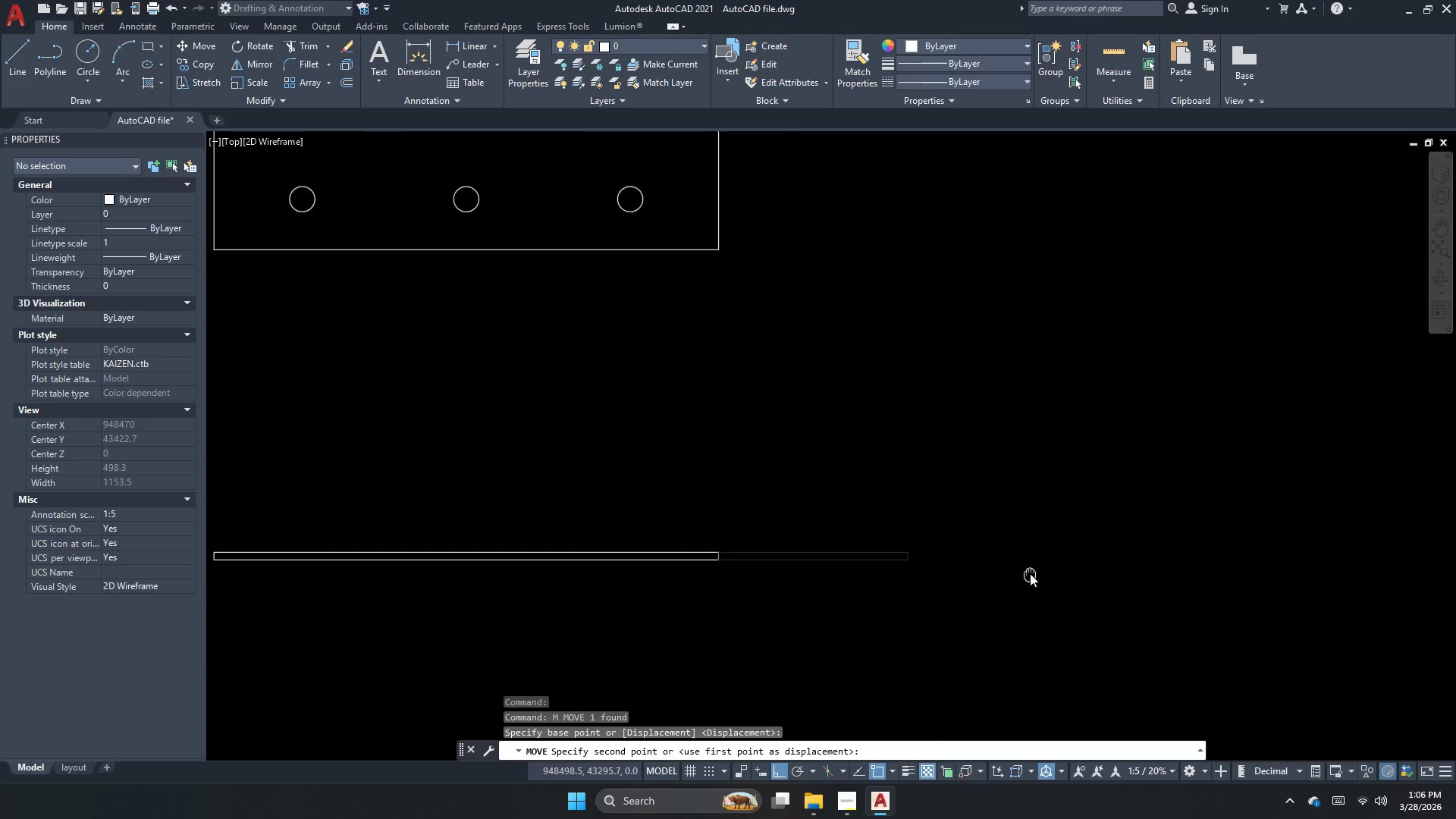 
scroll: coordinate [830, 522], scroll_direction: down, amount: 1.0
 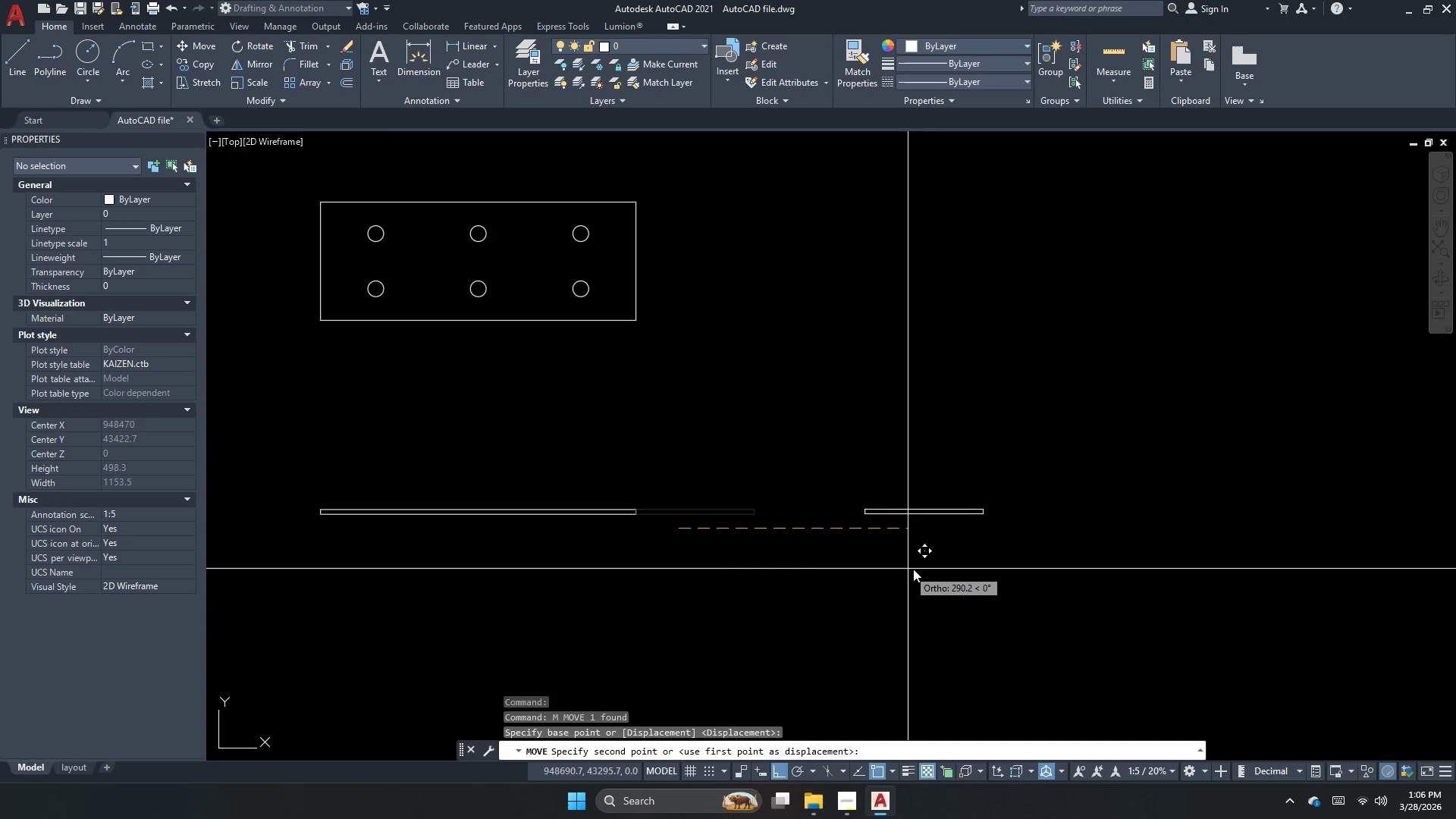 
key(Escape)
 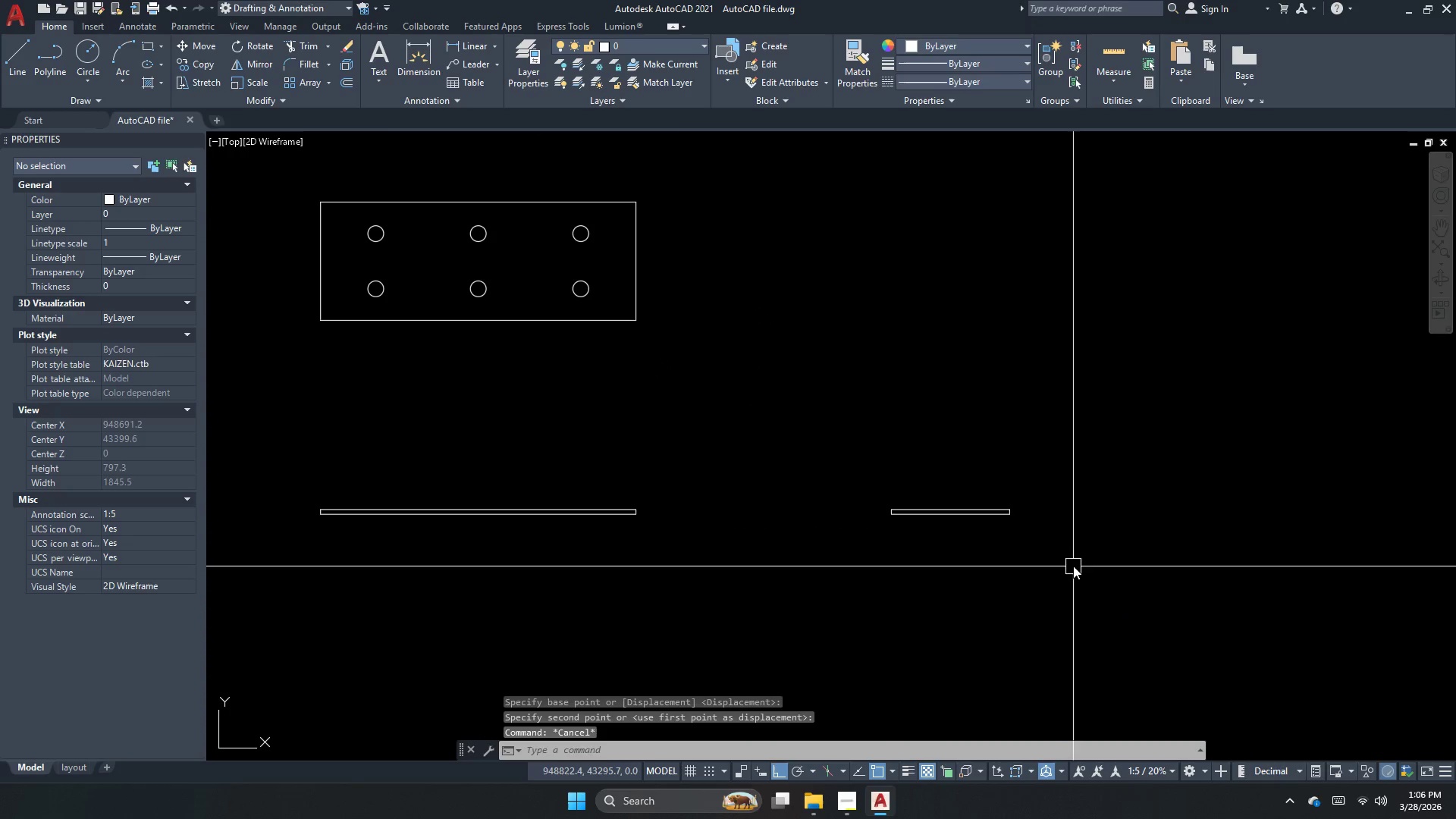 
left_click_drag(start_coordinate=[1067, 565], to_coordinate=[1054, 557])
 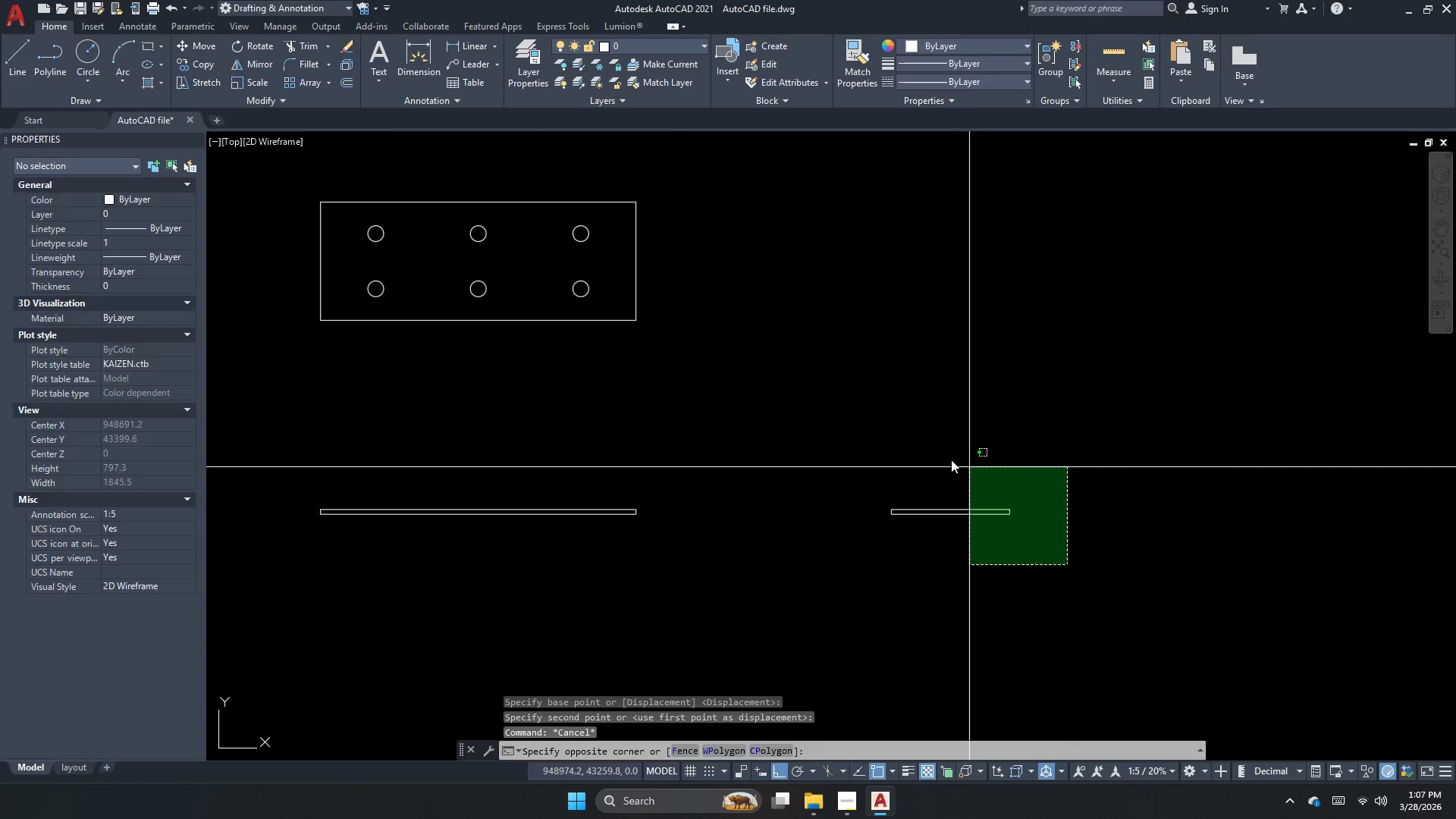 
left_click_drag(start_coordinate=[938, 453], to_coordinate=[927, 451])
 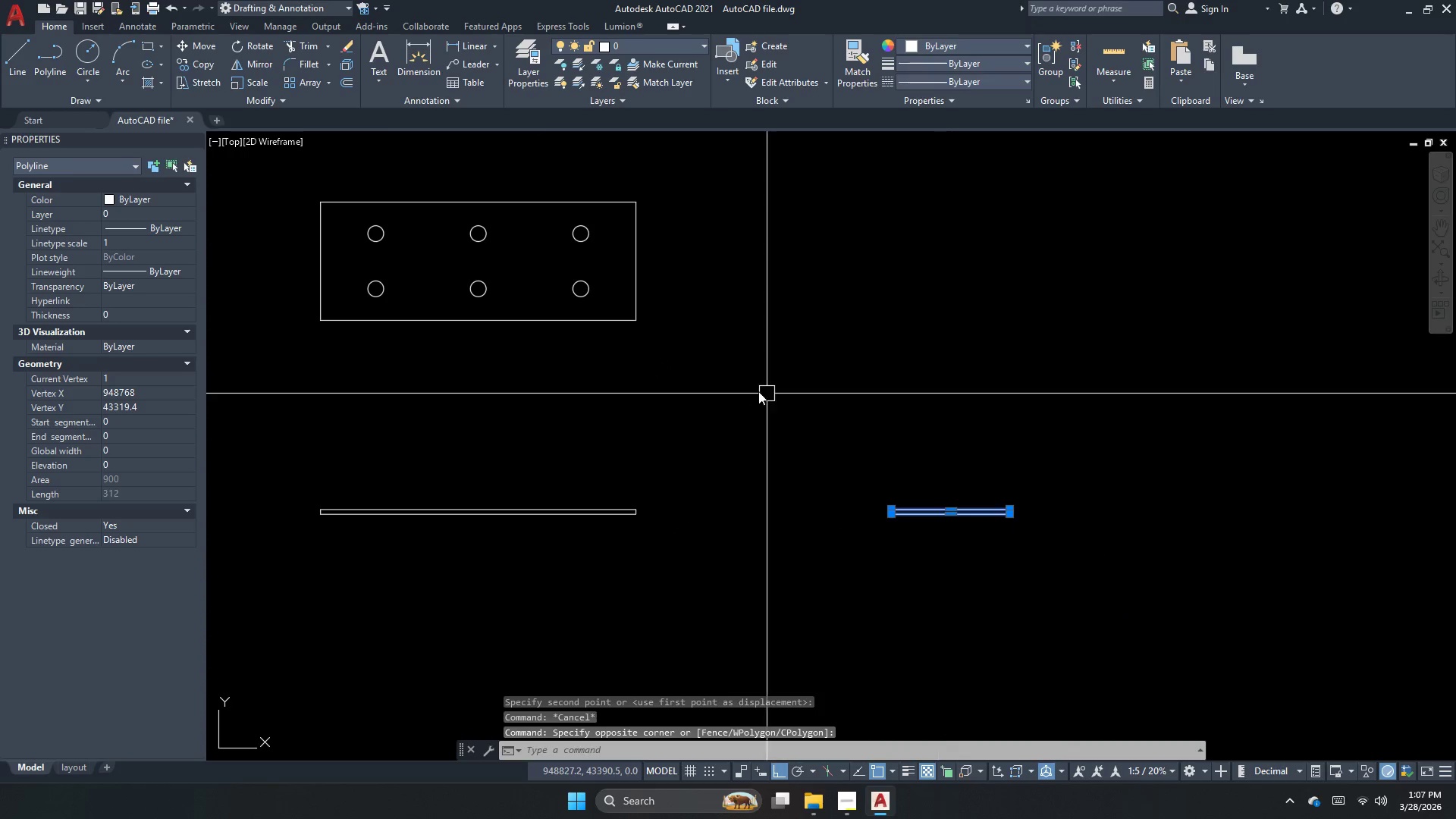 
key(Escape)
 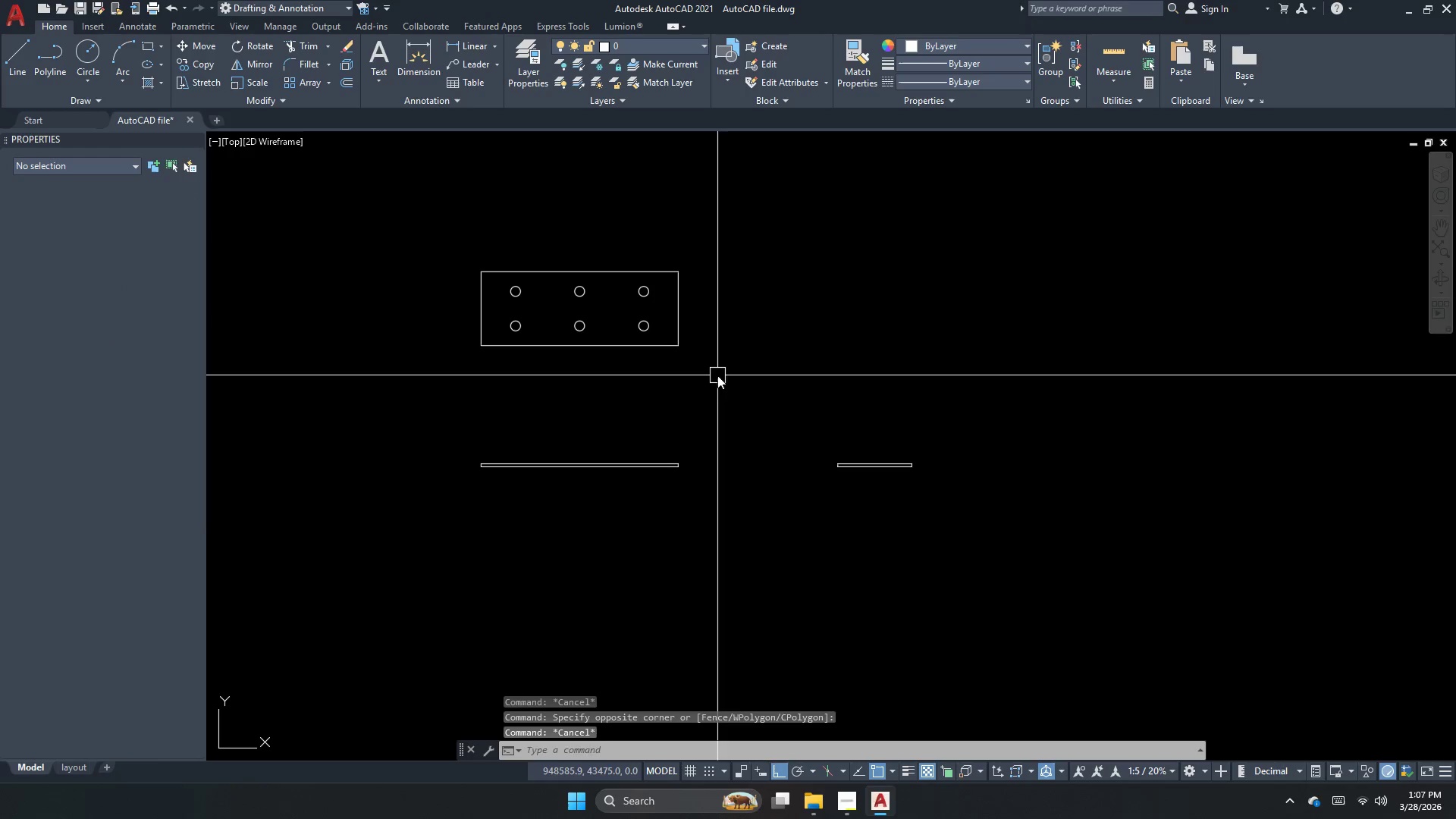 
left_click_drag(start_coordinate=[759, 387], to_coordinate=[646, 324])
 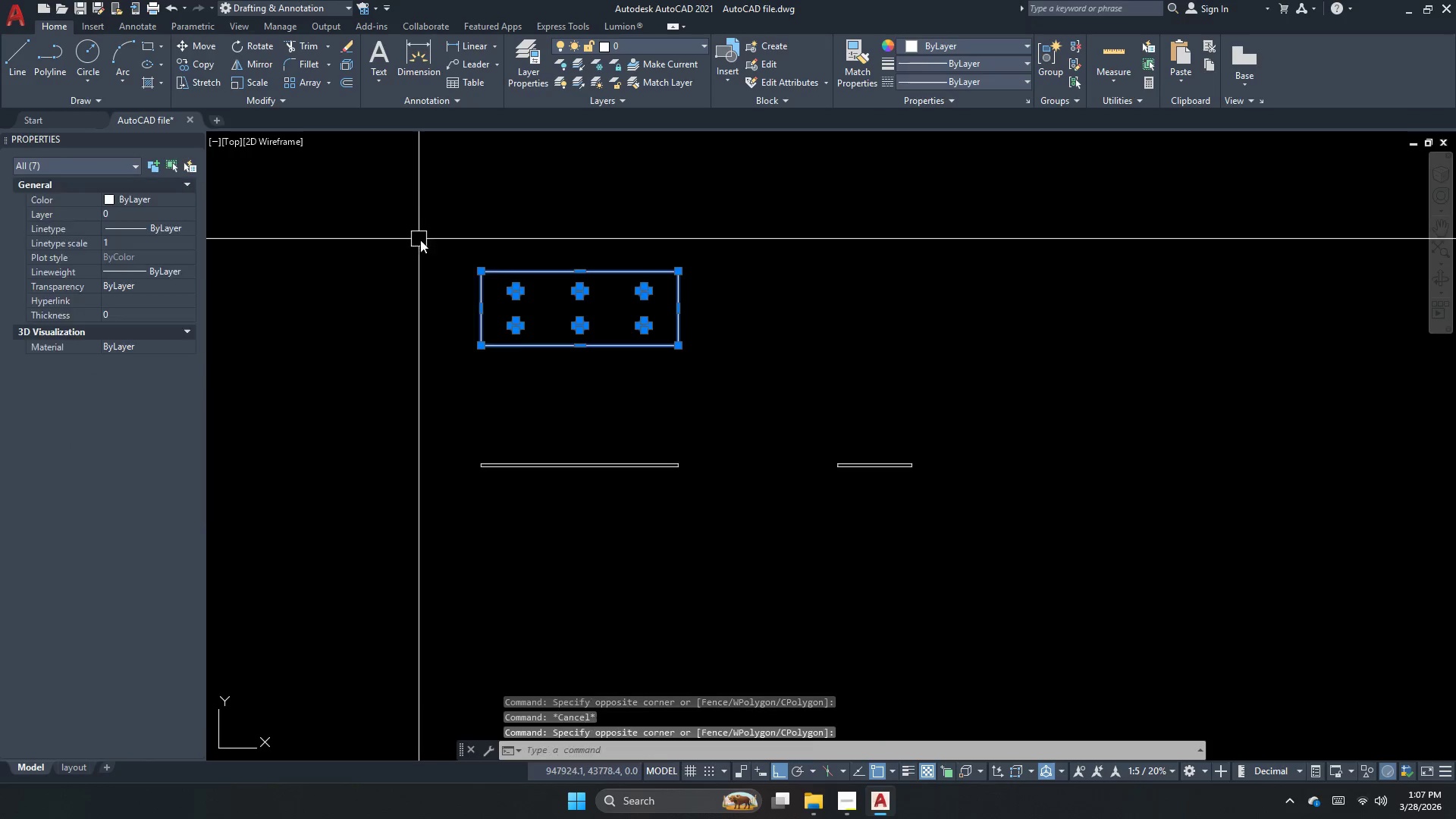 
scroll: coordinate [748, 387], scroll_direction: down, amount: 1.0
 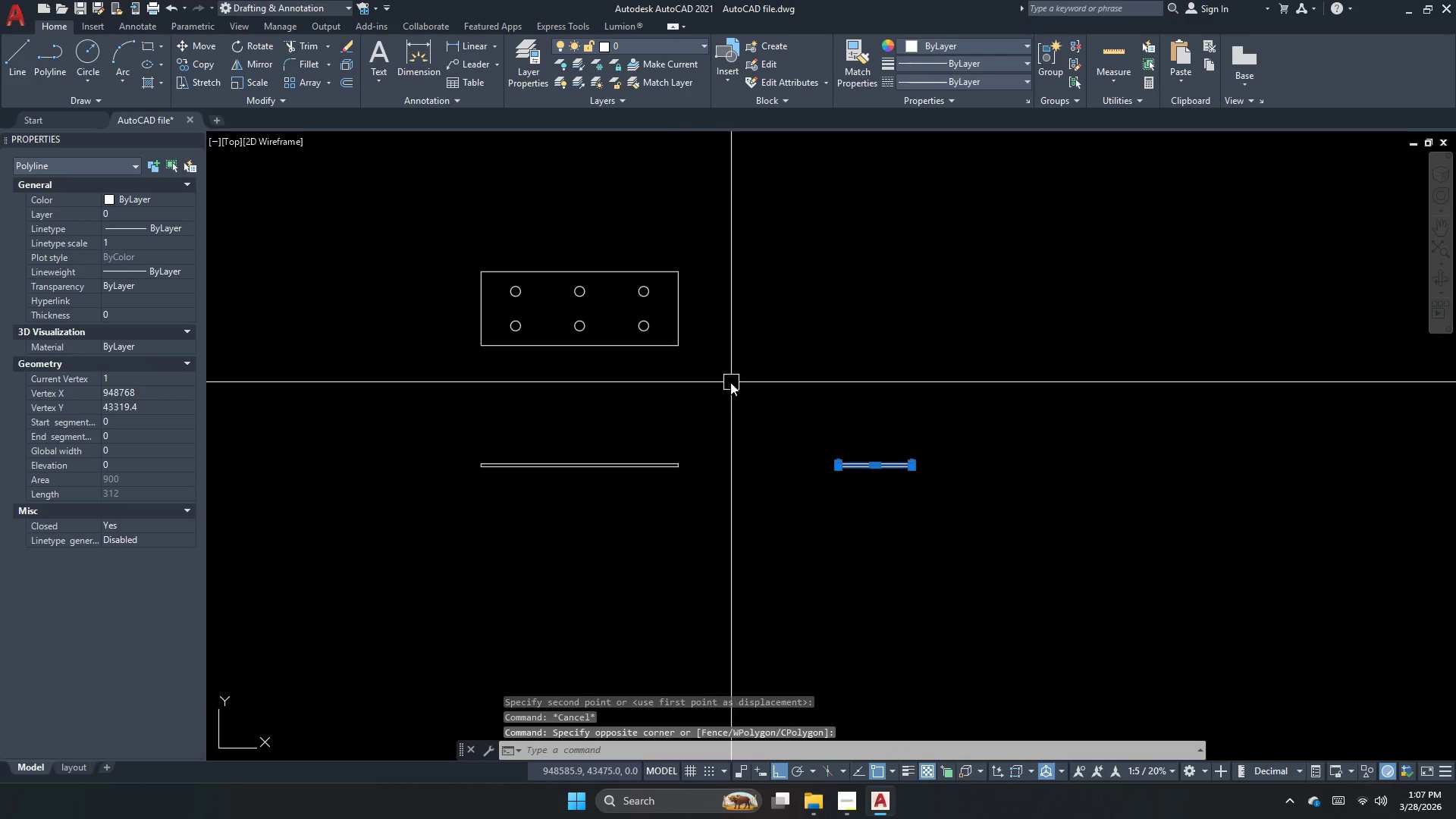 
type(co )
 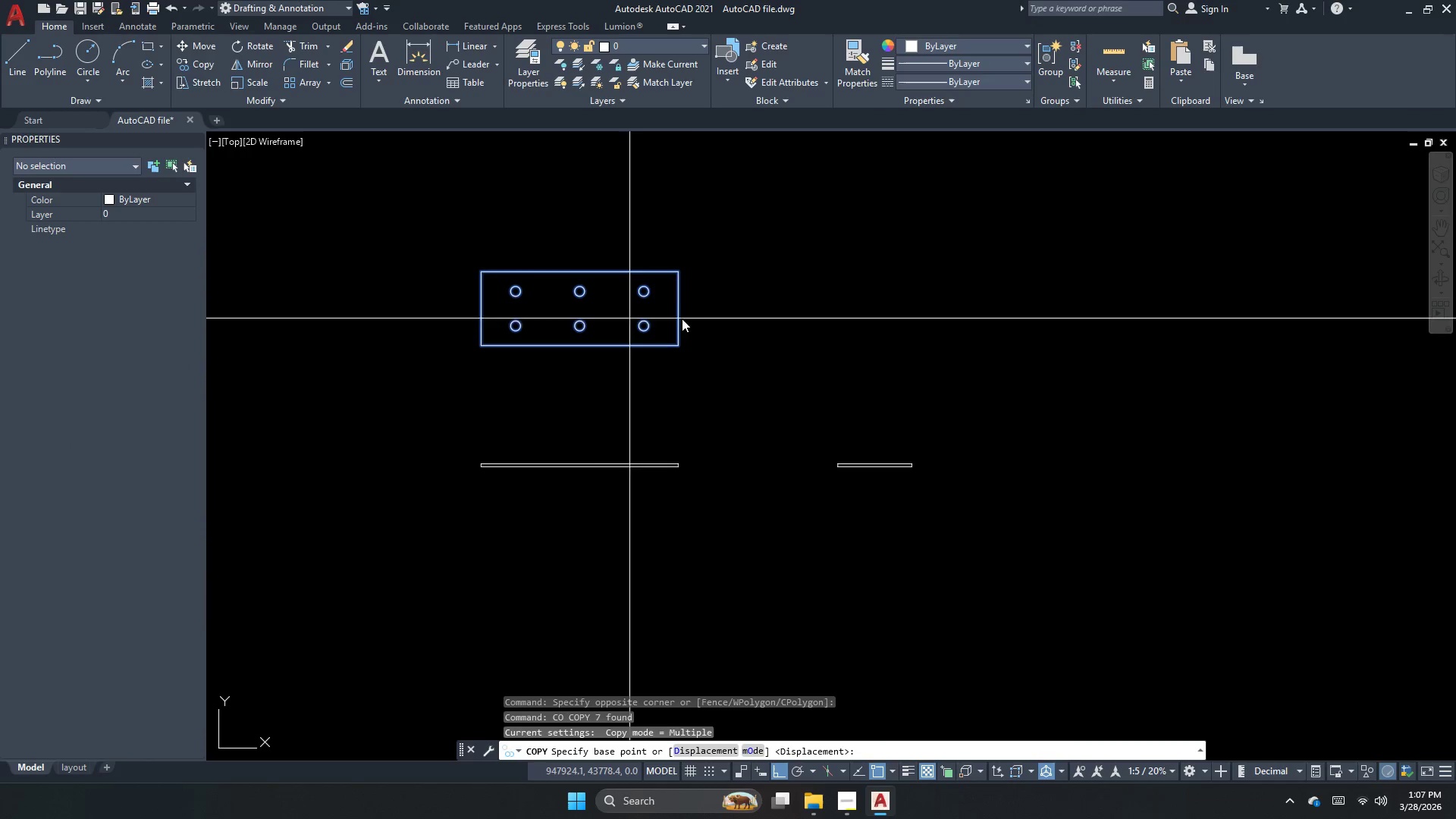 
left_click_drag(start_coordinate=[711, 325], to_coordinate=[745, 408])
 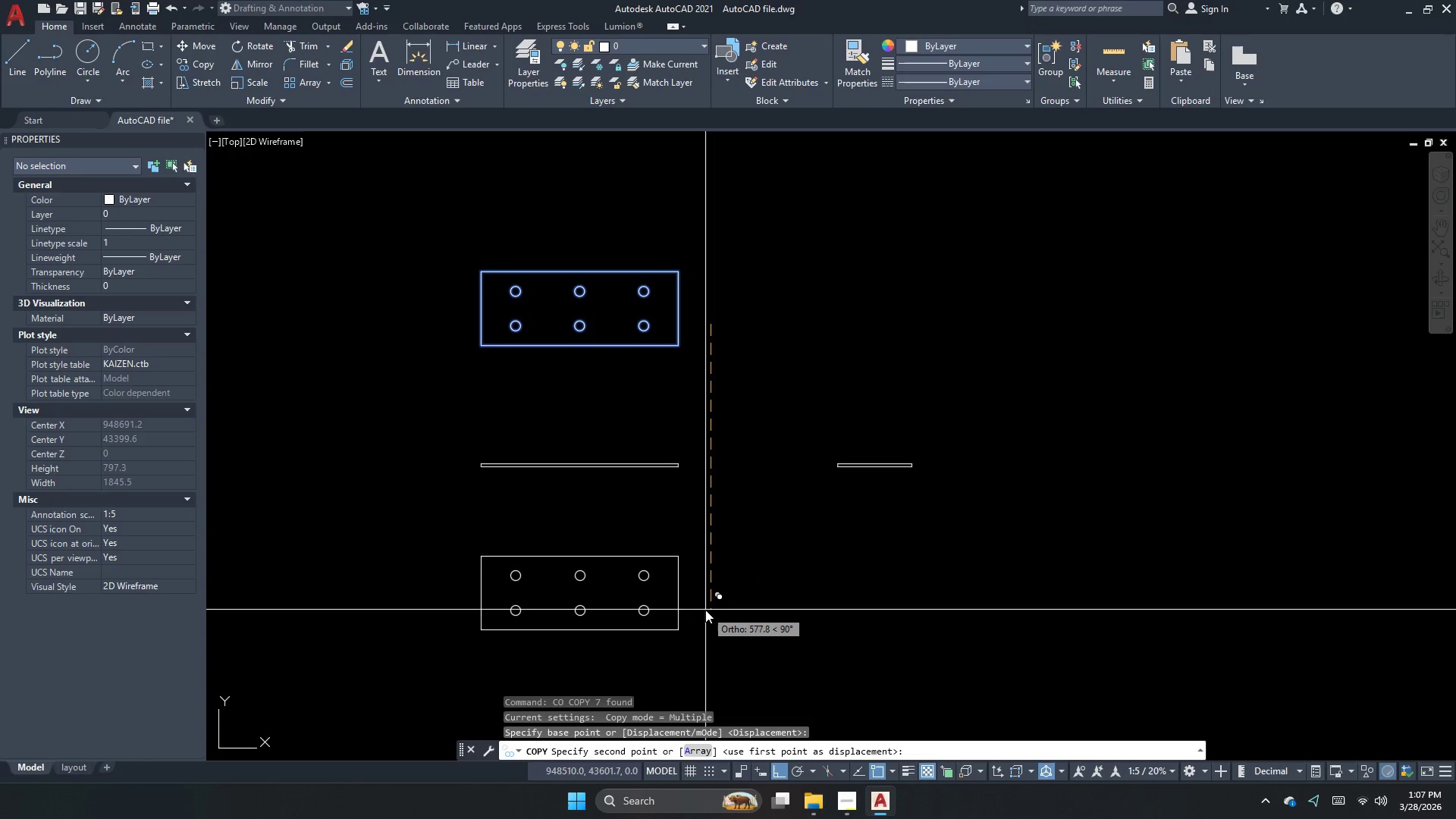 
left_click([705, 610])
 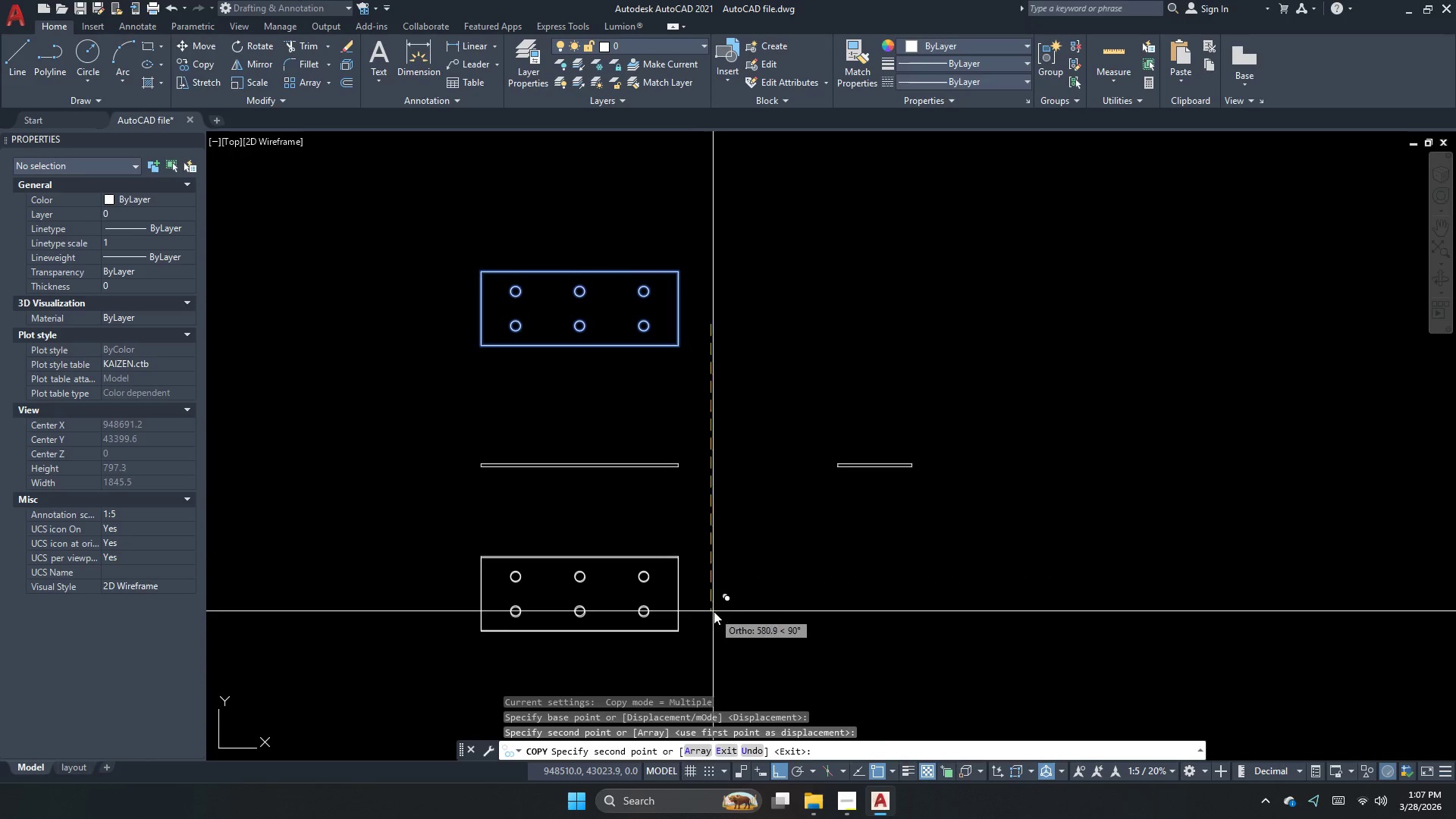 
key(Escape)
 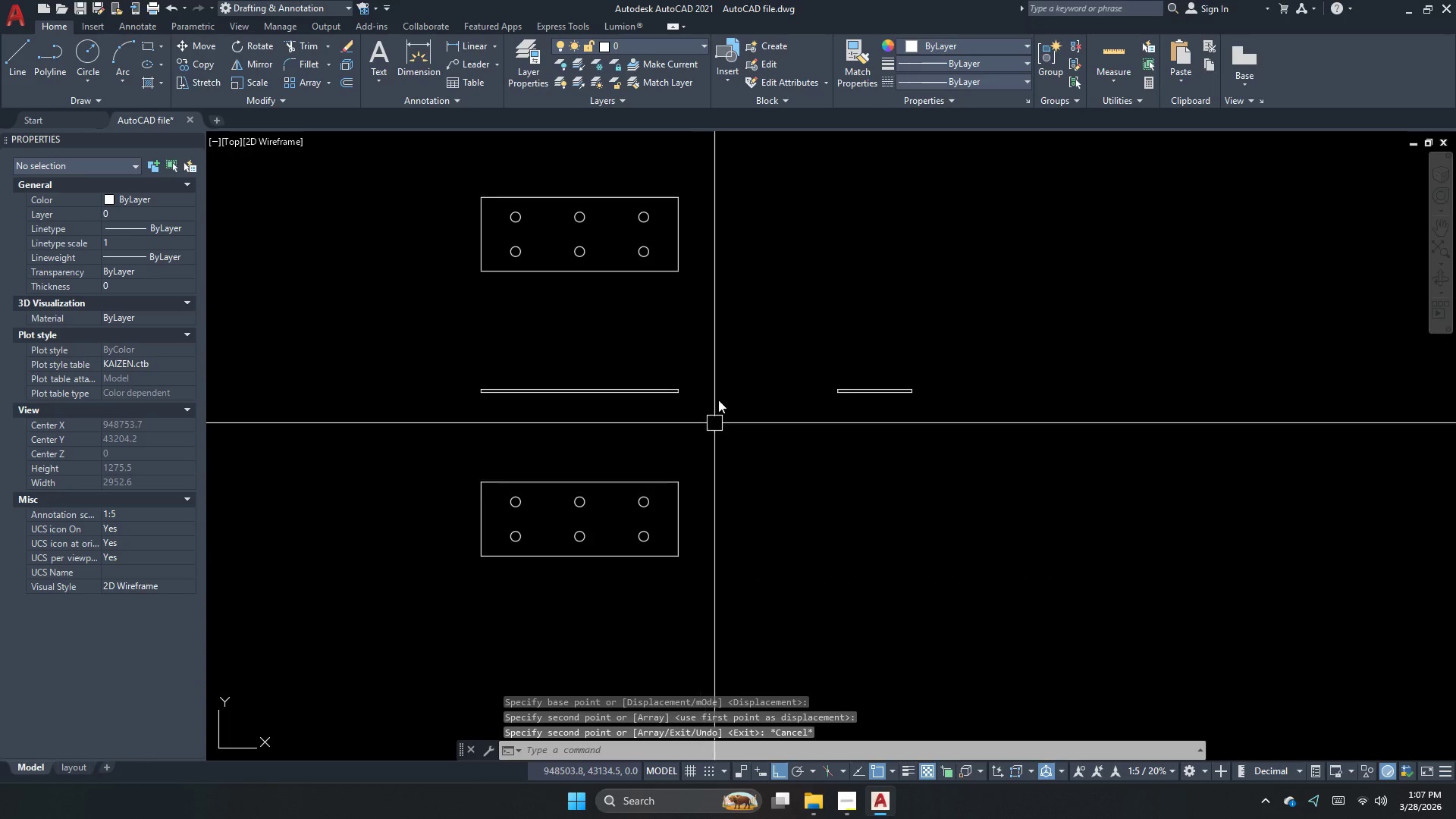 
key(Escape)
key(Escape)
type(e )
key(Escape)
type(mi )
 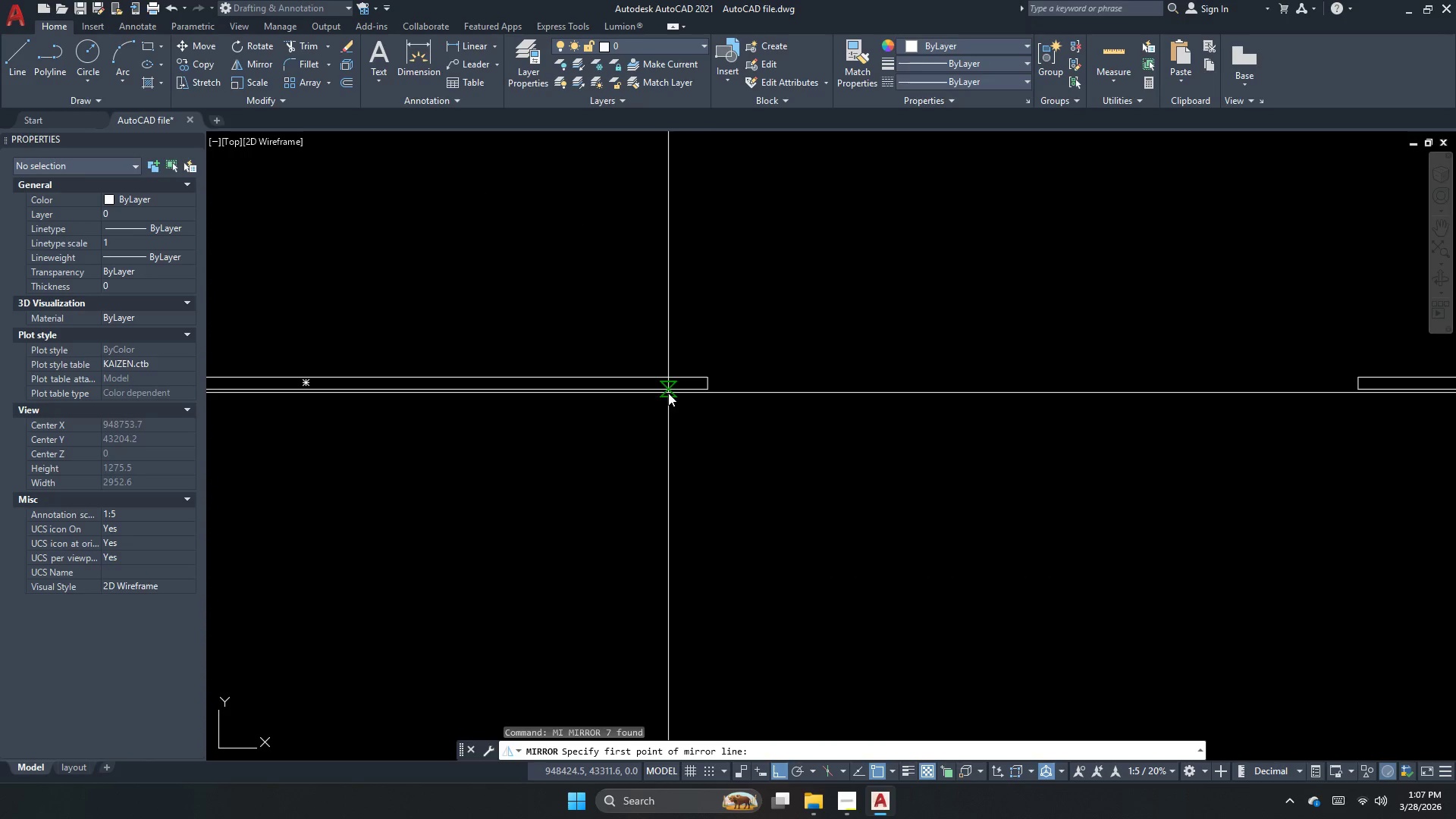 
left_click_drag(start_coordinate=[730, 315], to_coordinate=[693, 293])
 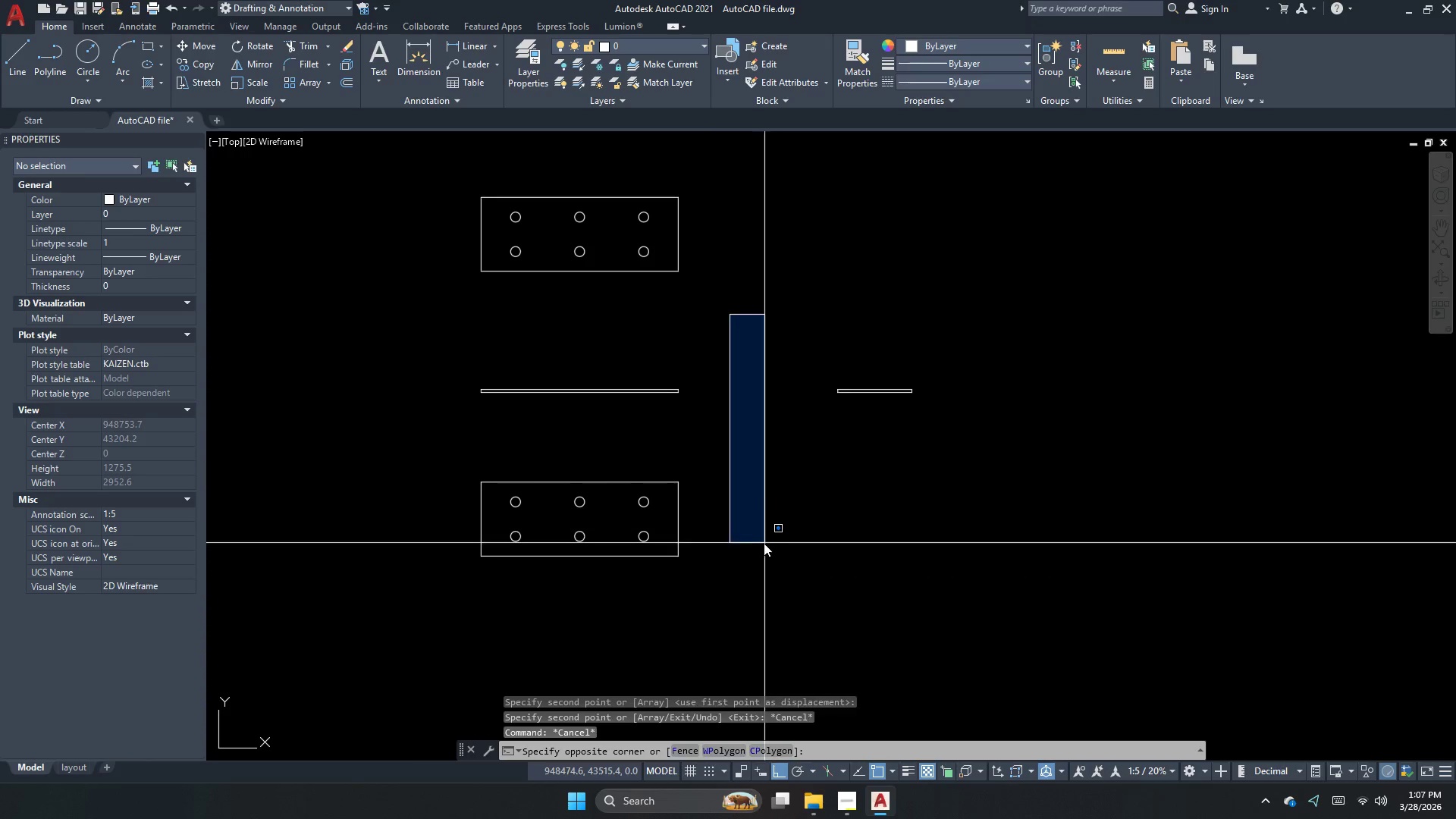 
left_click_drag(start_coordinate=[761, 587], to_coordinate=[650, 549])
 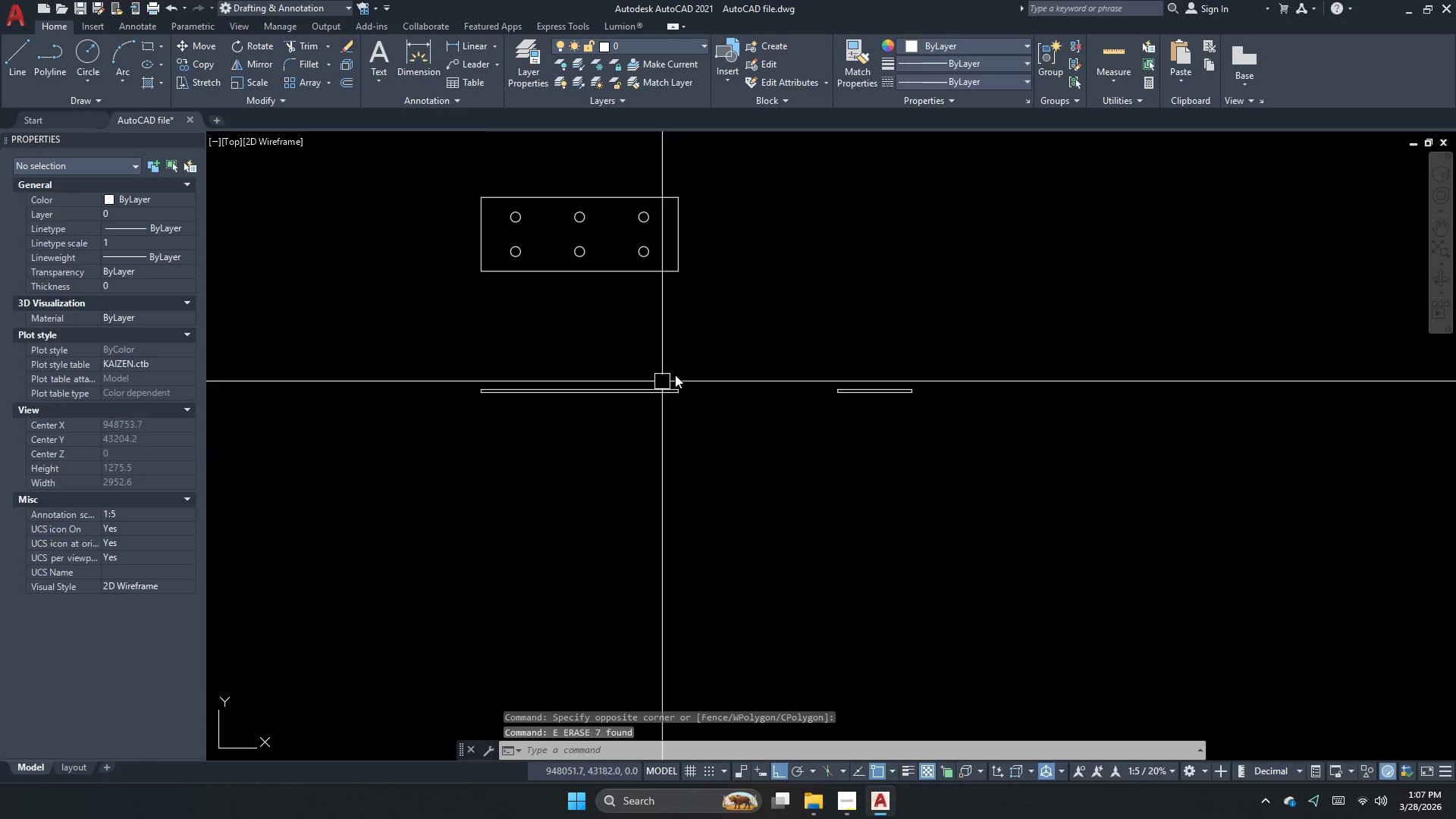 
left_click_drag(start_coordinate=[789, 325], to_coordinate=[724, 292])
 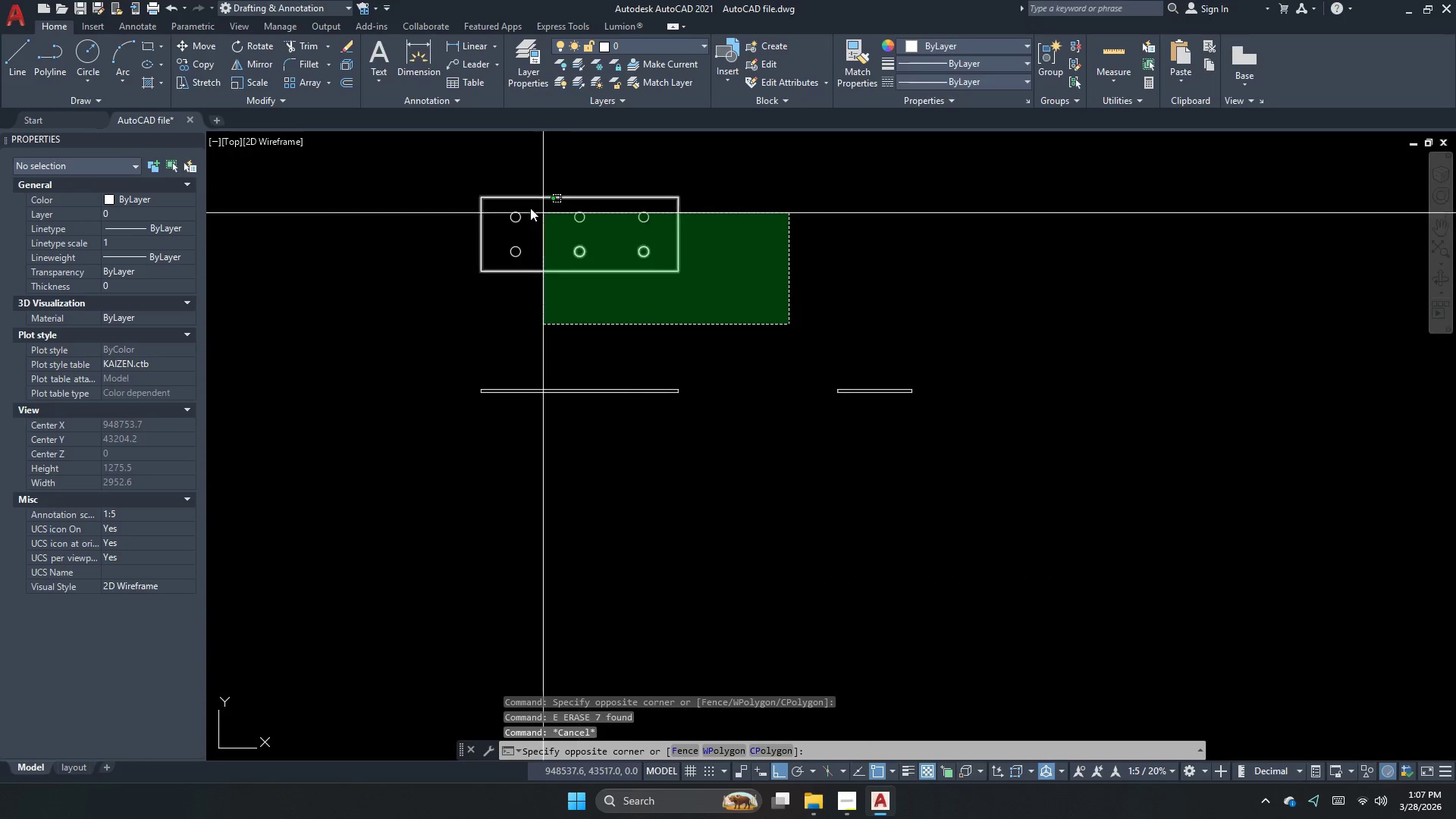 
left_click_drag(start_coordinate=[450, 188], to_coordinate=[439, 197])
 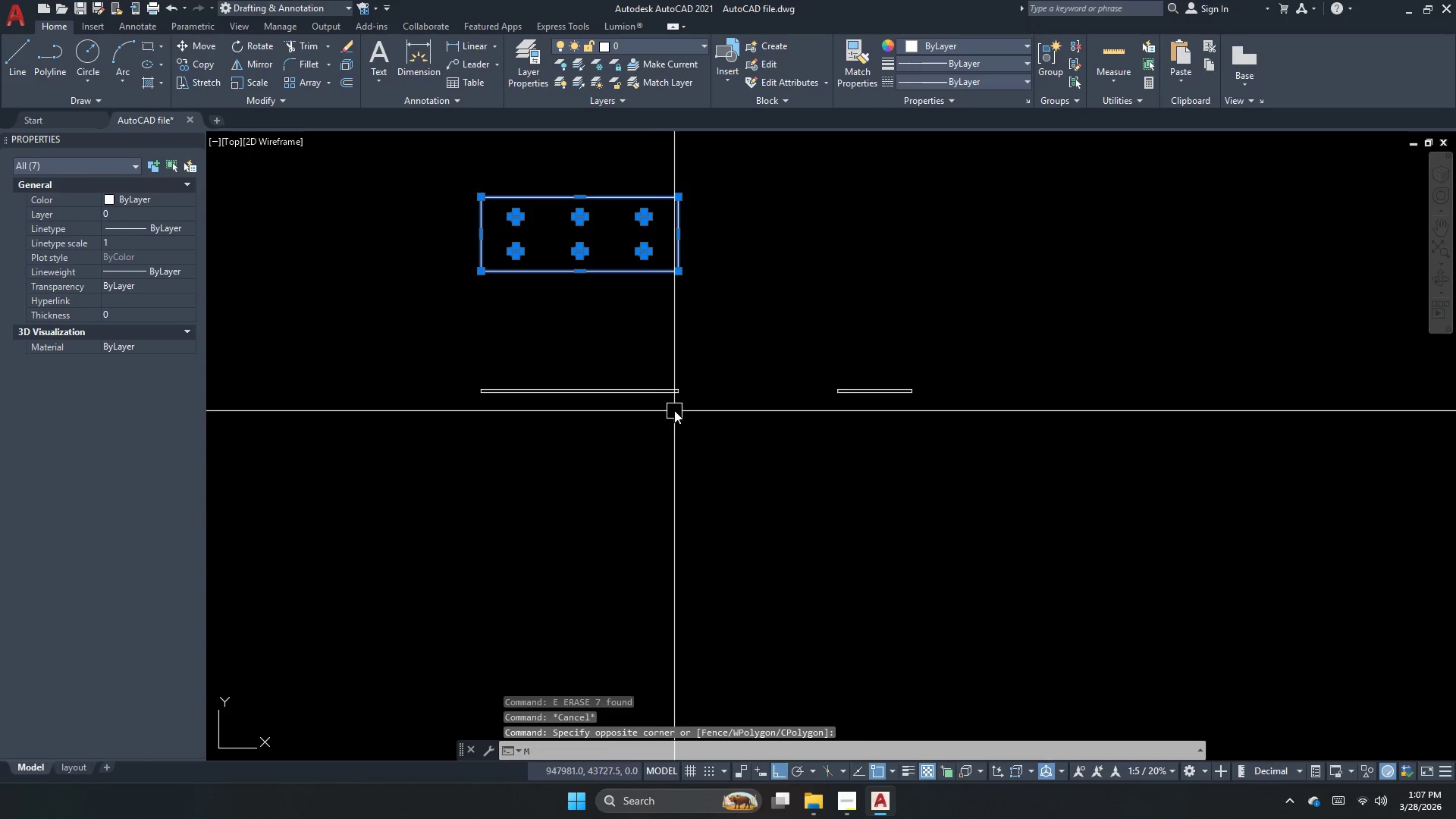 
scroll: coordinate [712, 388], scroll_direction: up, amount: 6.0
 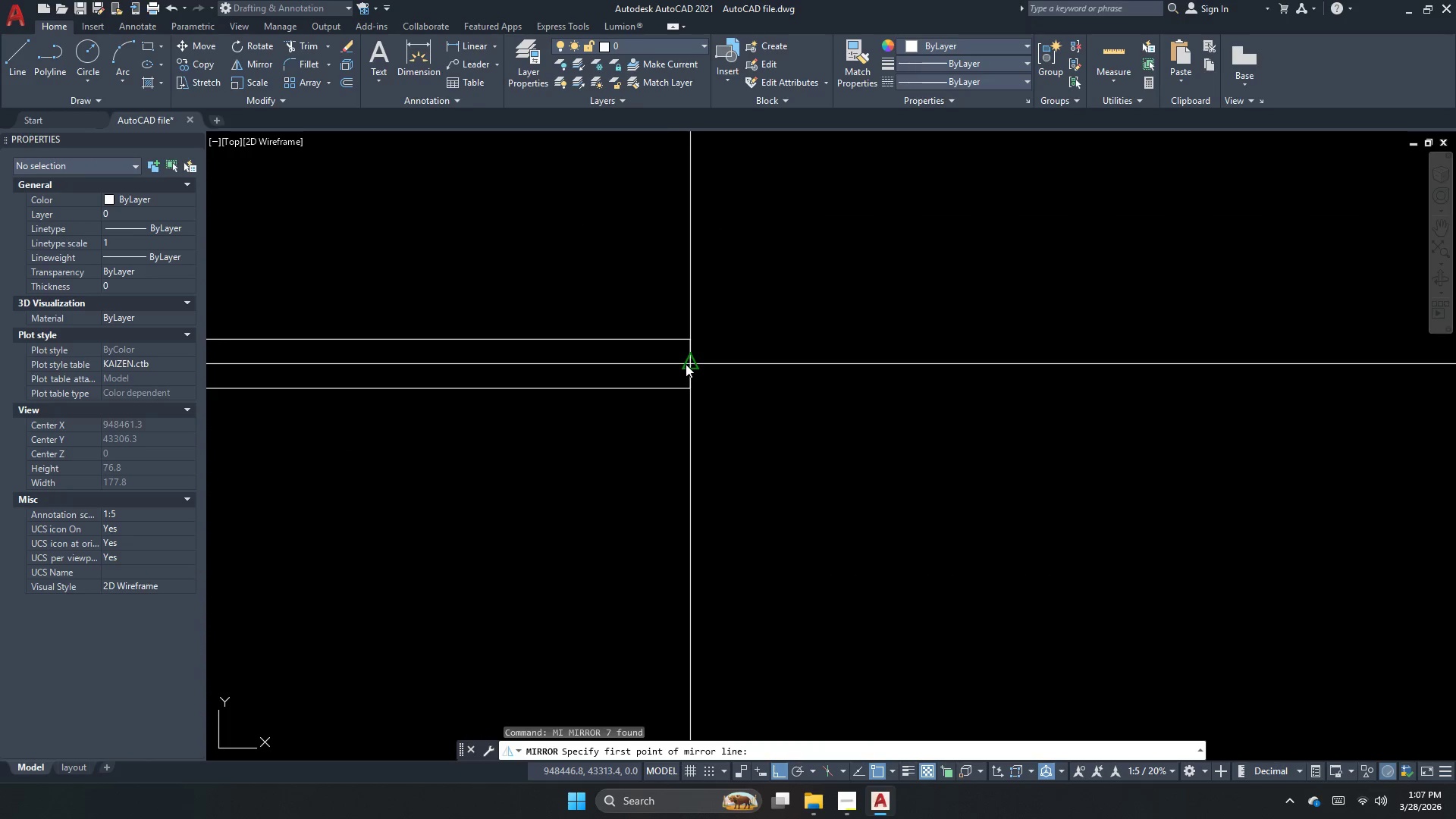 
left_click_drag(start_coordinate=[686, 363], to_coordinate=[698, 367])
 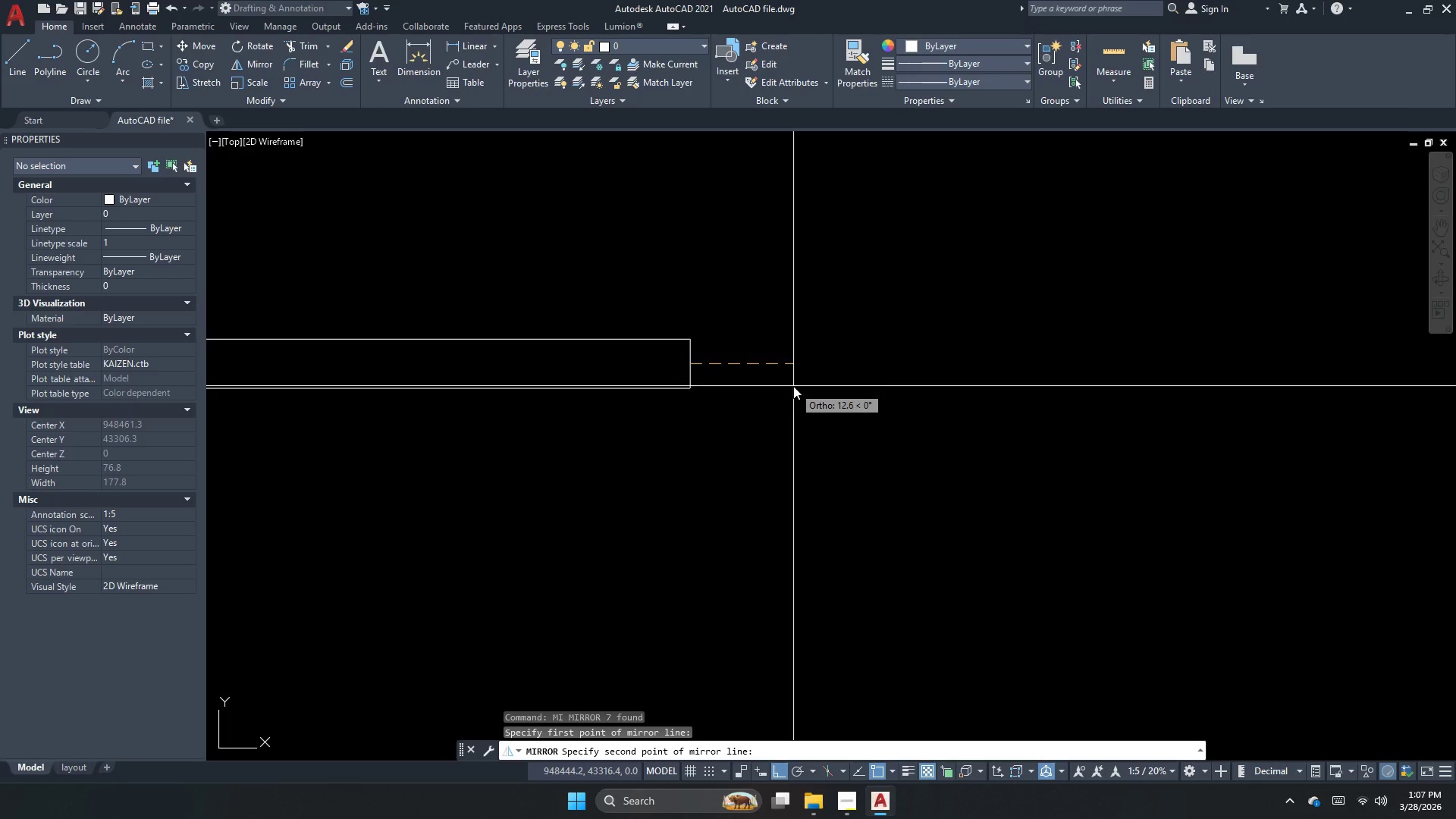 
key(N)
 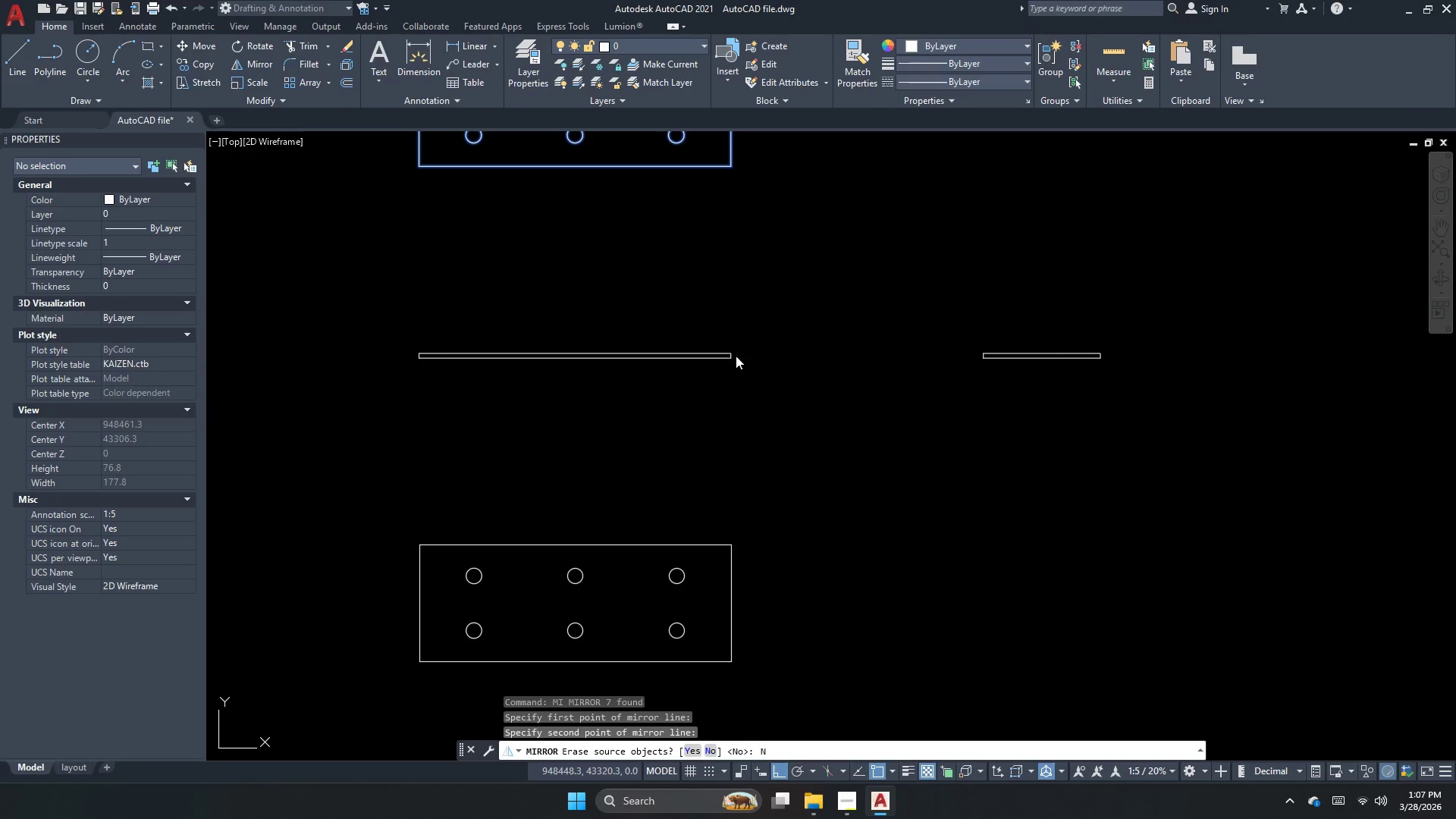 
key(Space)
 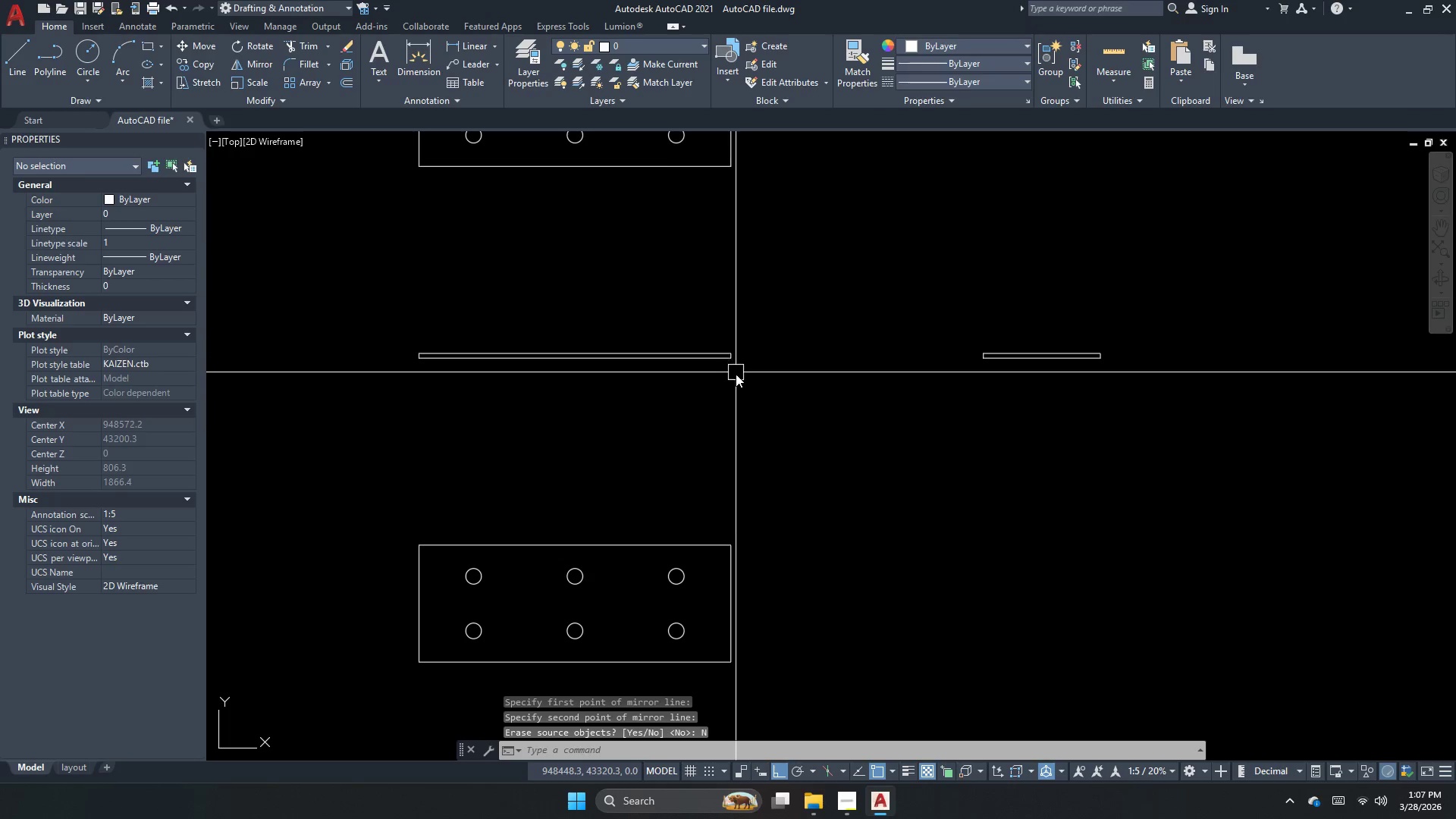 
scroll: coordinate [735, 353], scroll_direction: down, amount: 5.0
 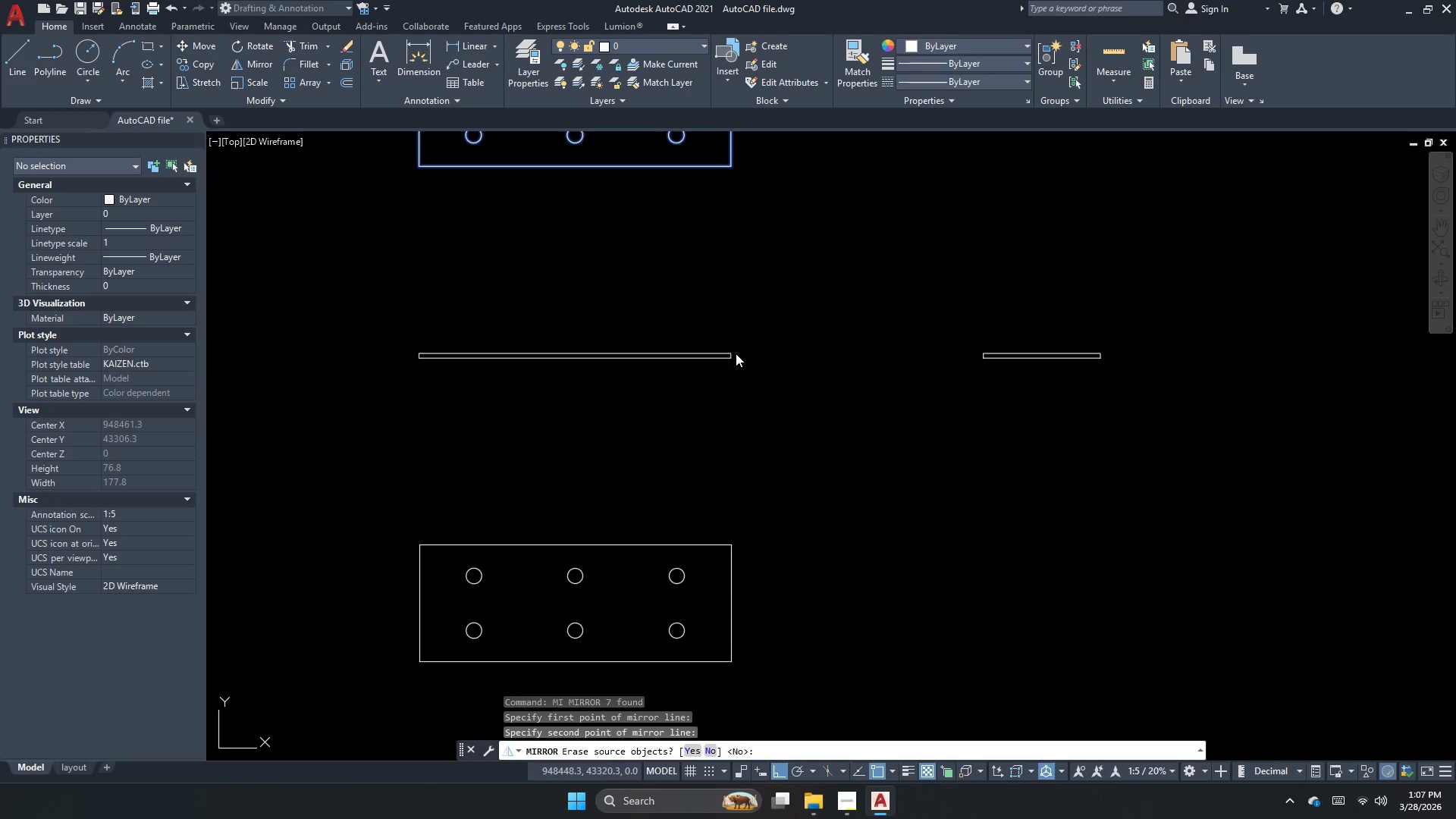 
key(Escape)
key(Escape)
type(rec )
 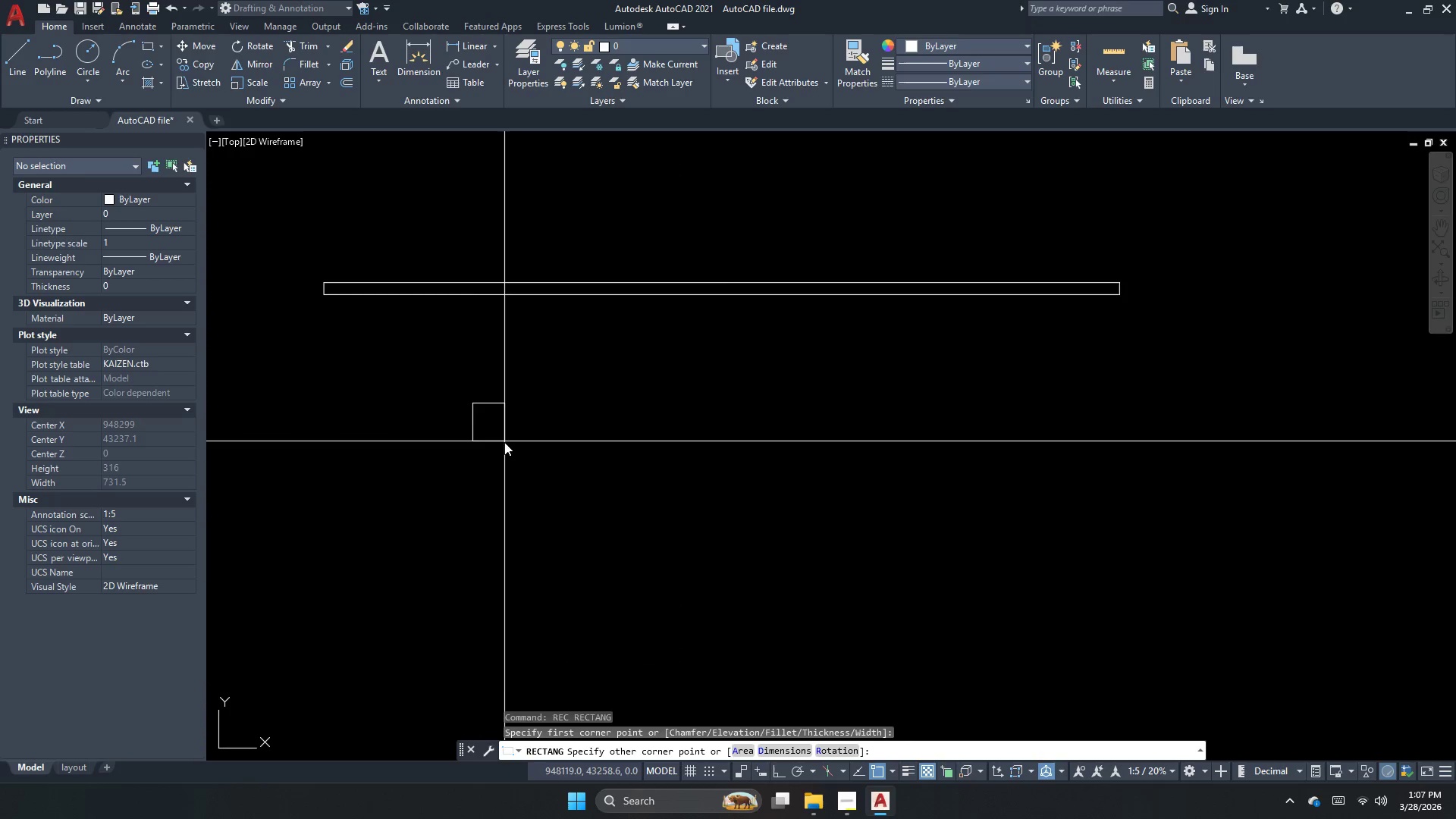 
scroll: coordinate [483, 459], scroll_direction: up, amount: 2.0
 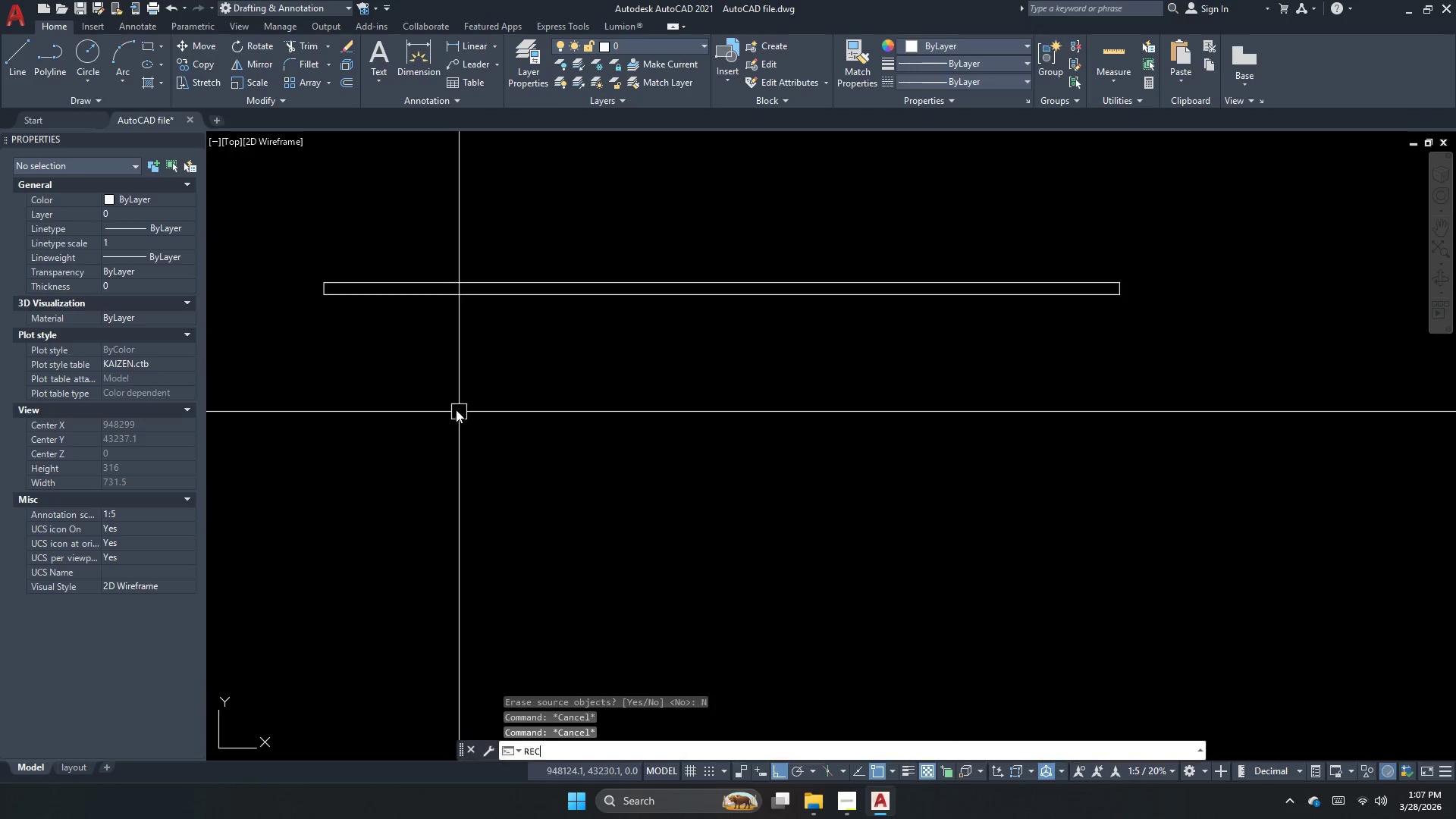 
left_click_drag(start_coordinate=[472, 403], to_coordinate=[504, 435])
 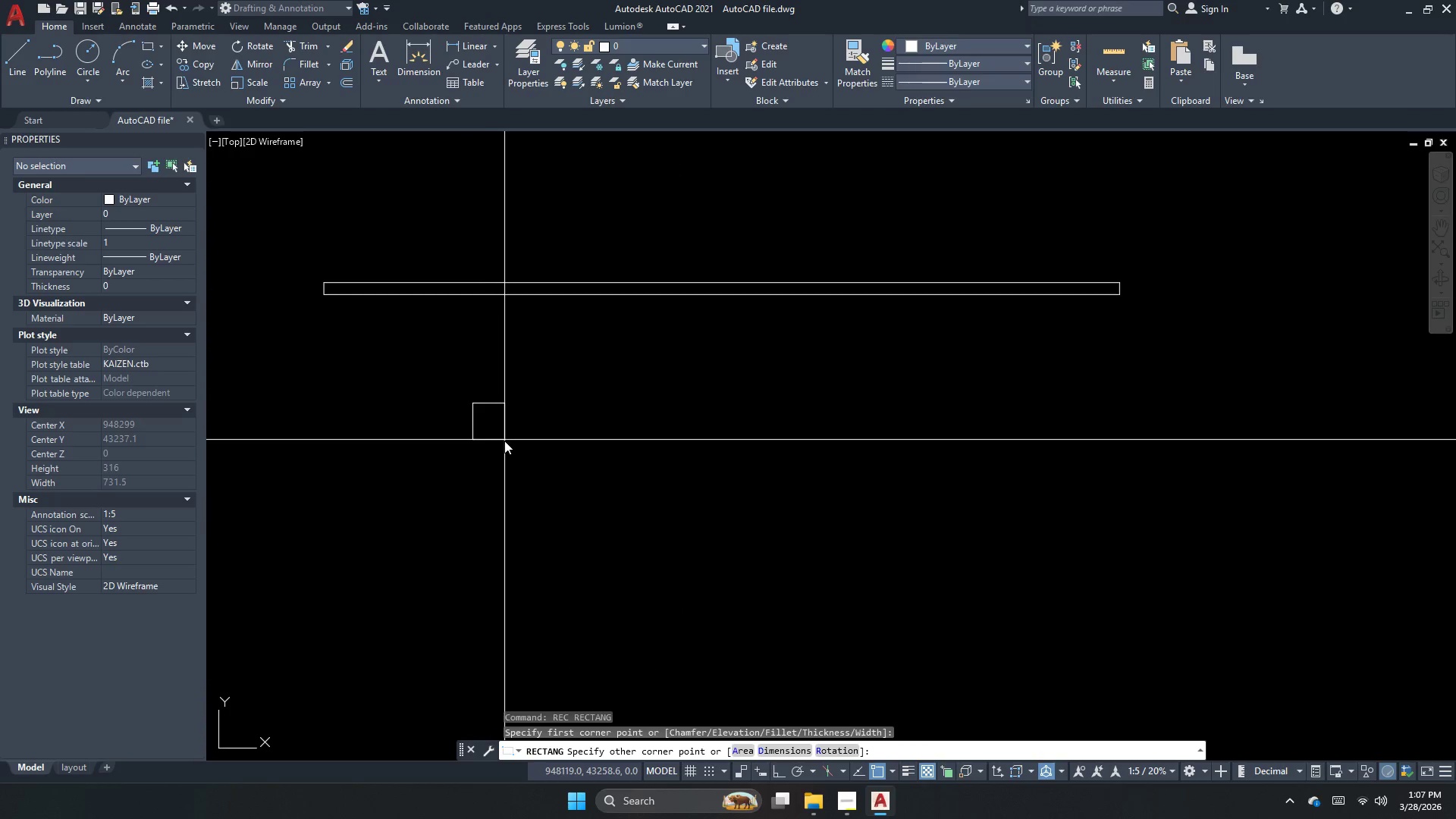 
key(D)
 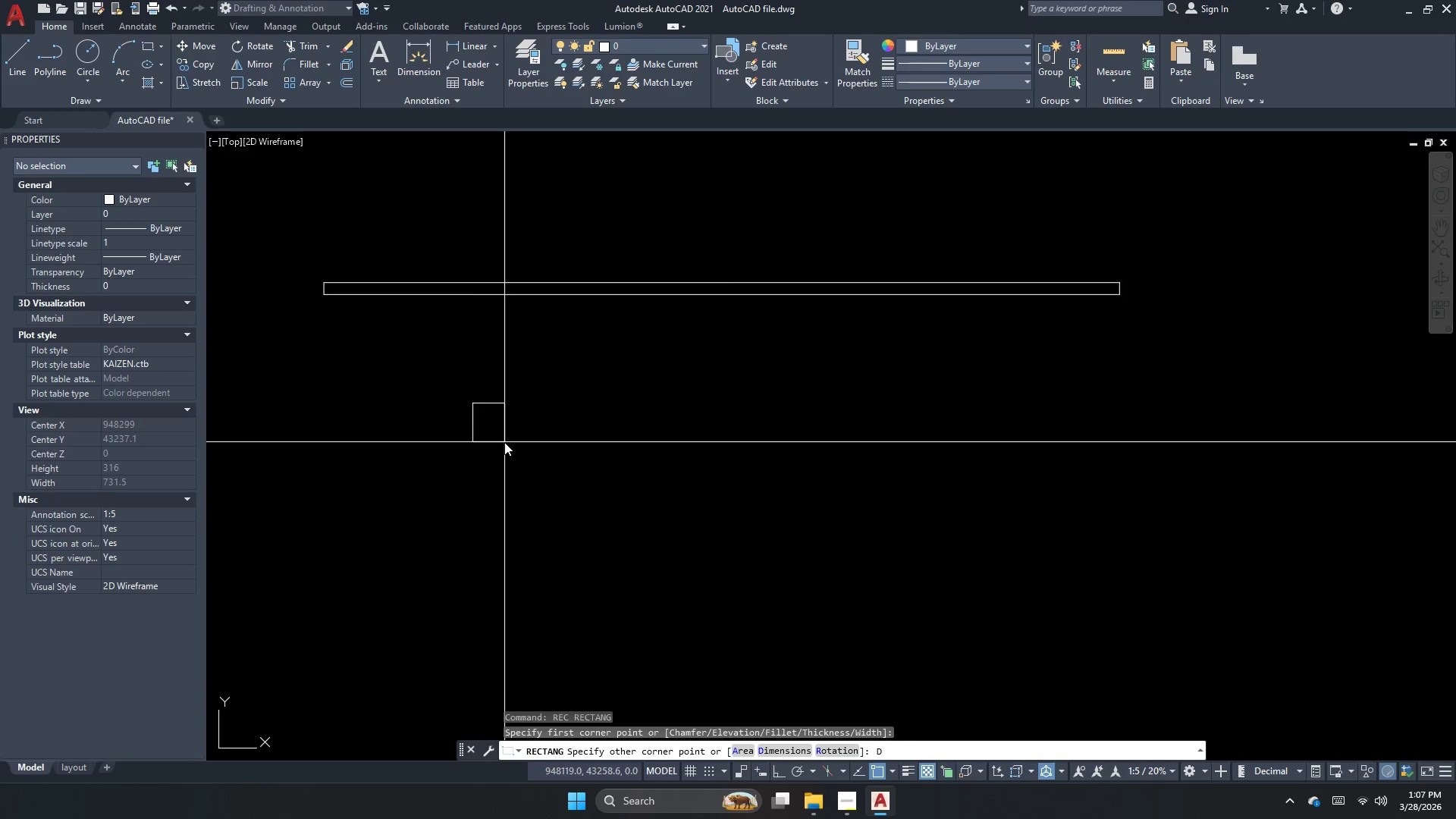 
key(Space)
 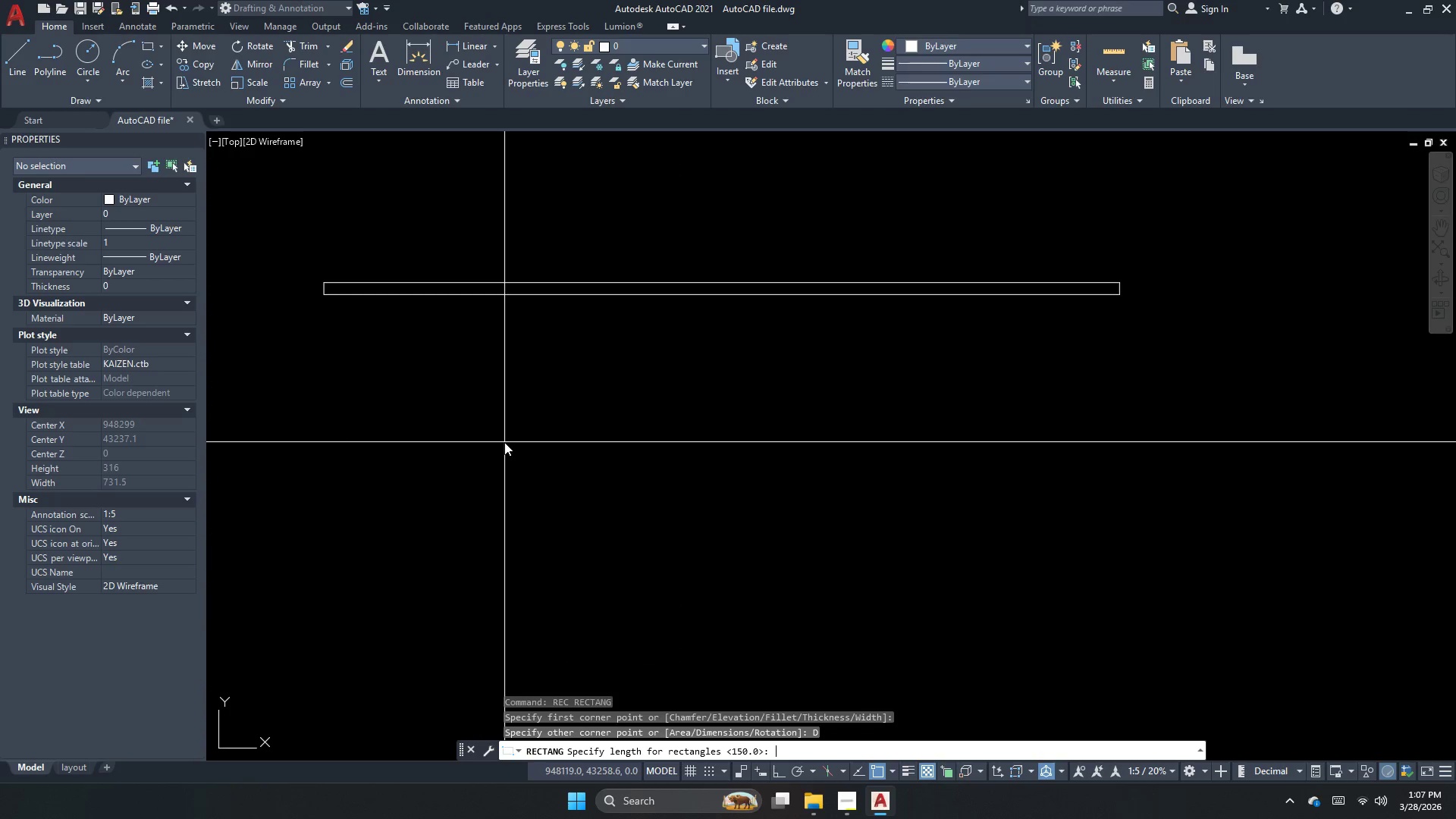 
key(Numpad2)
 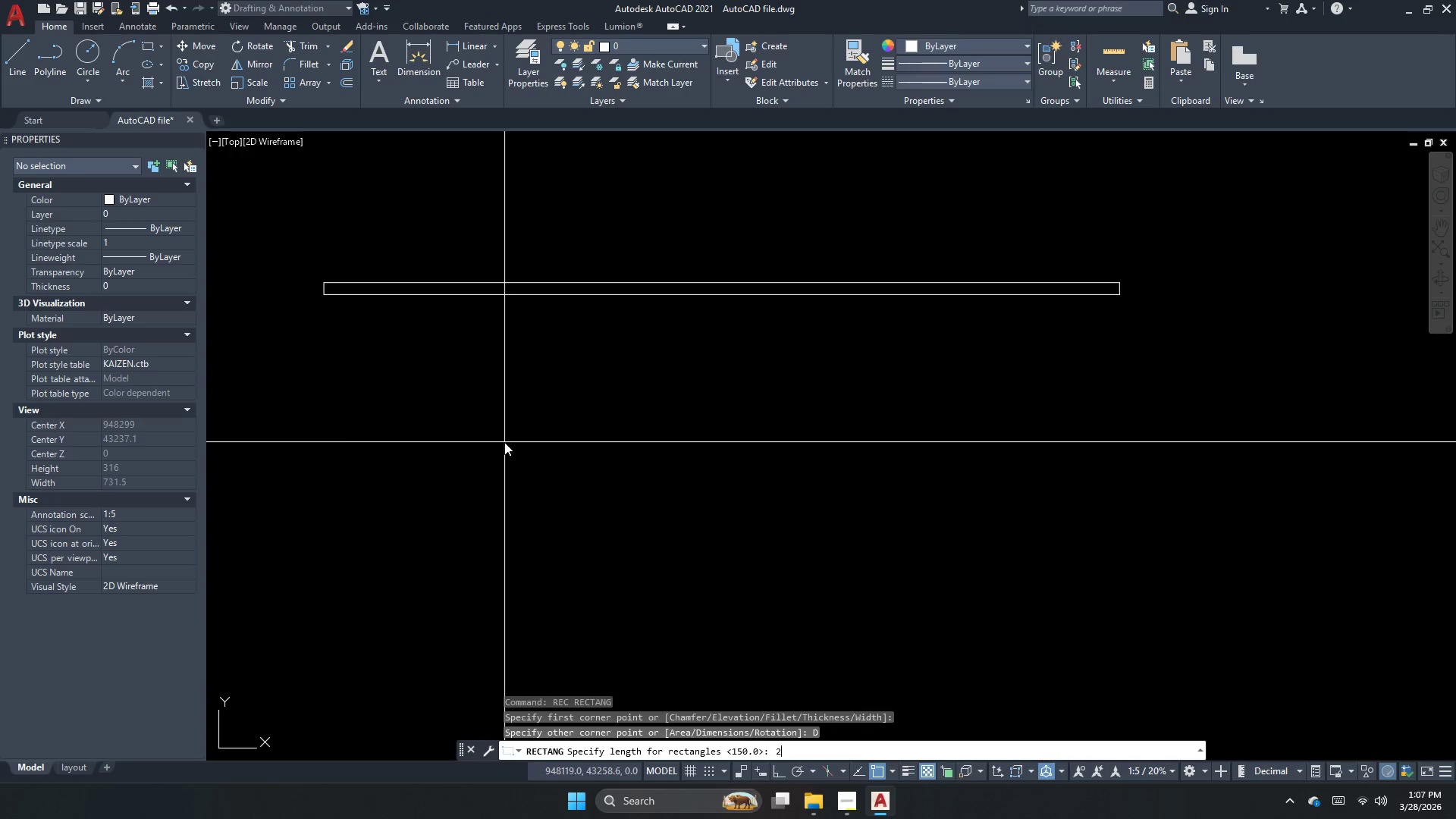 
key(Numpad0)
 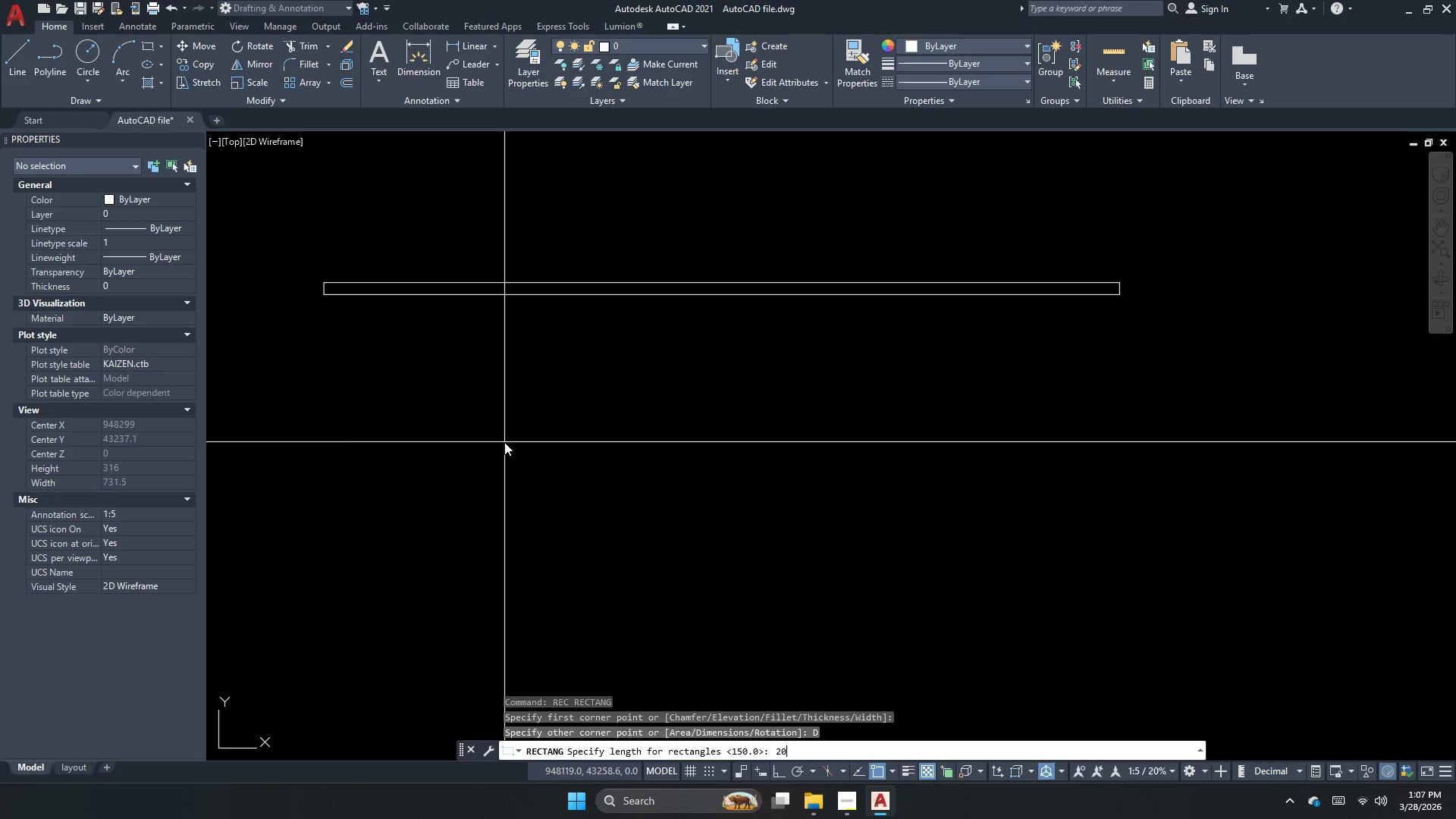 
key(NumpadEnter)
 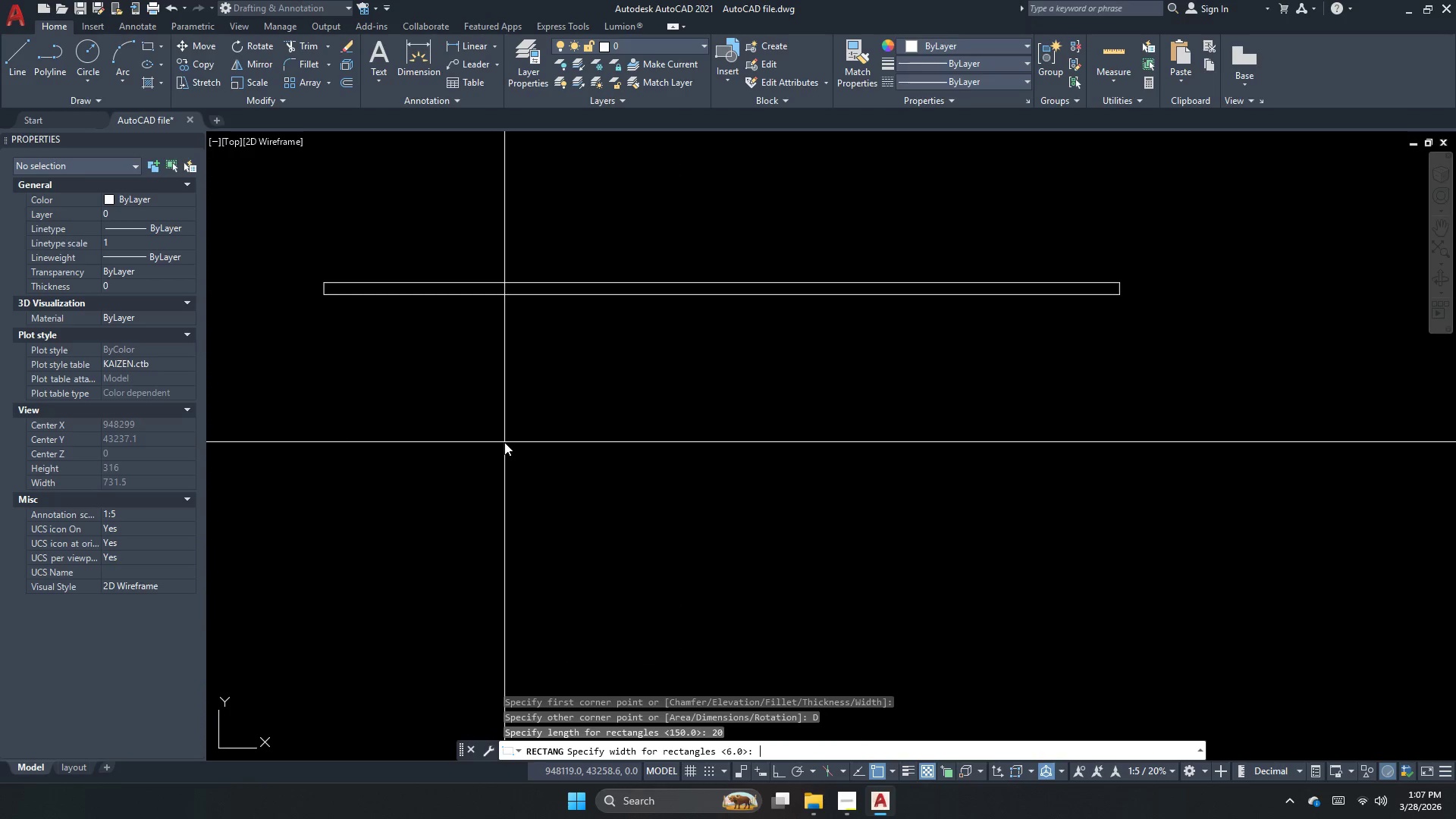 
key(Numpad4)
 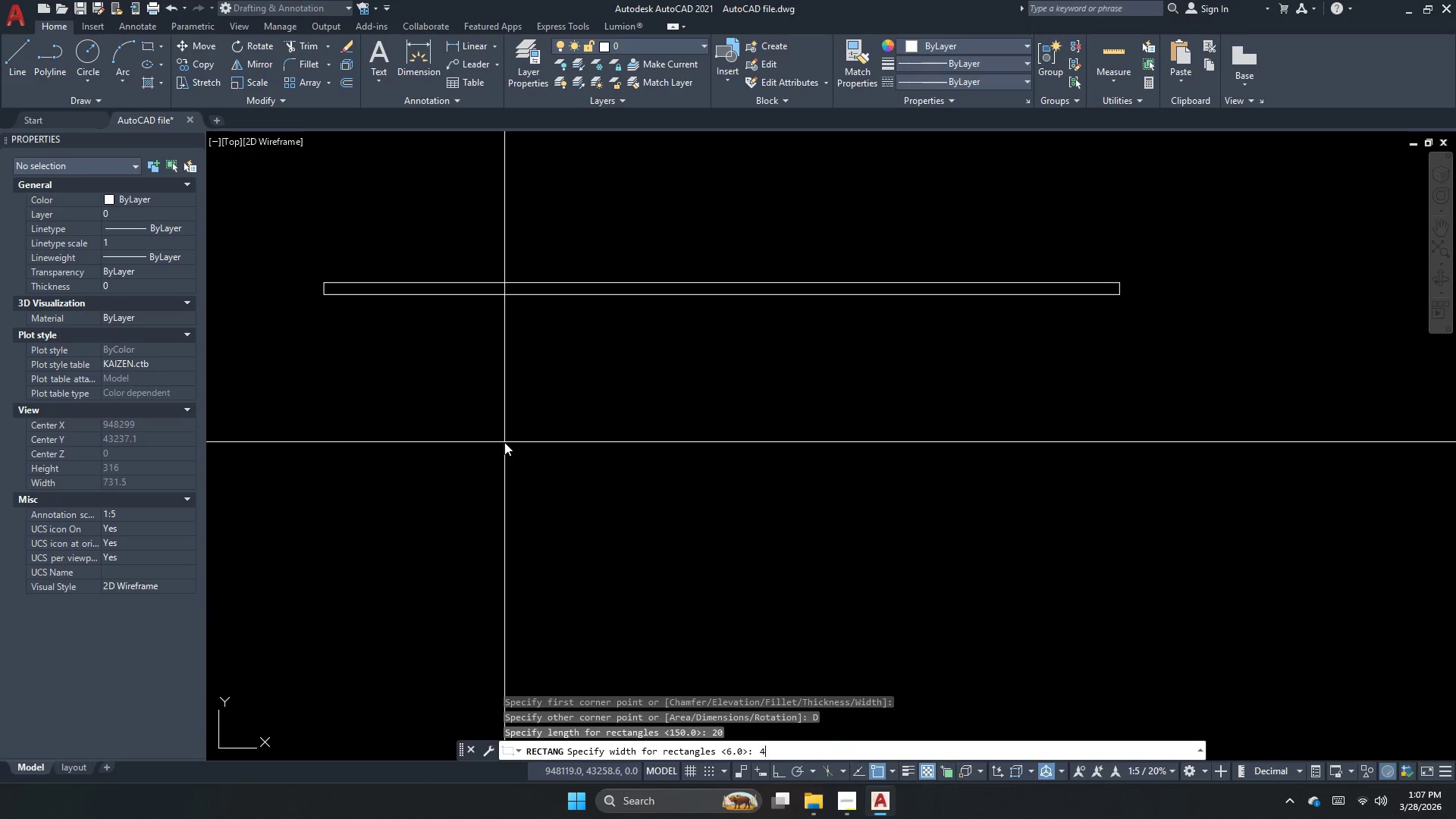 
key(NumpadEnter)
 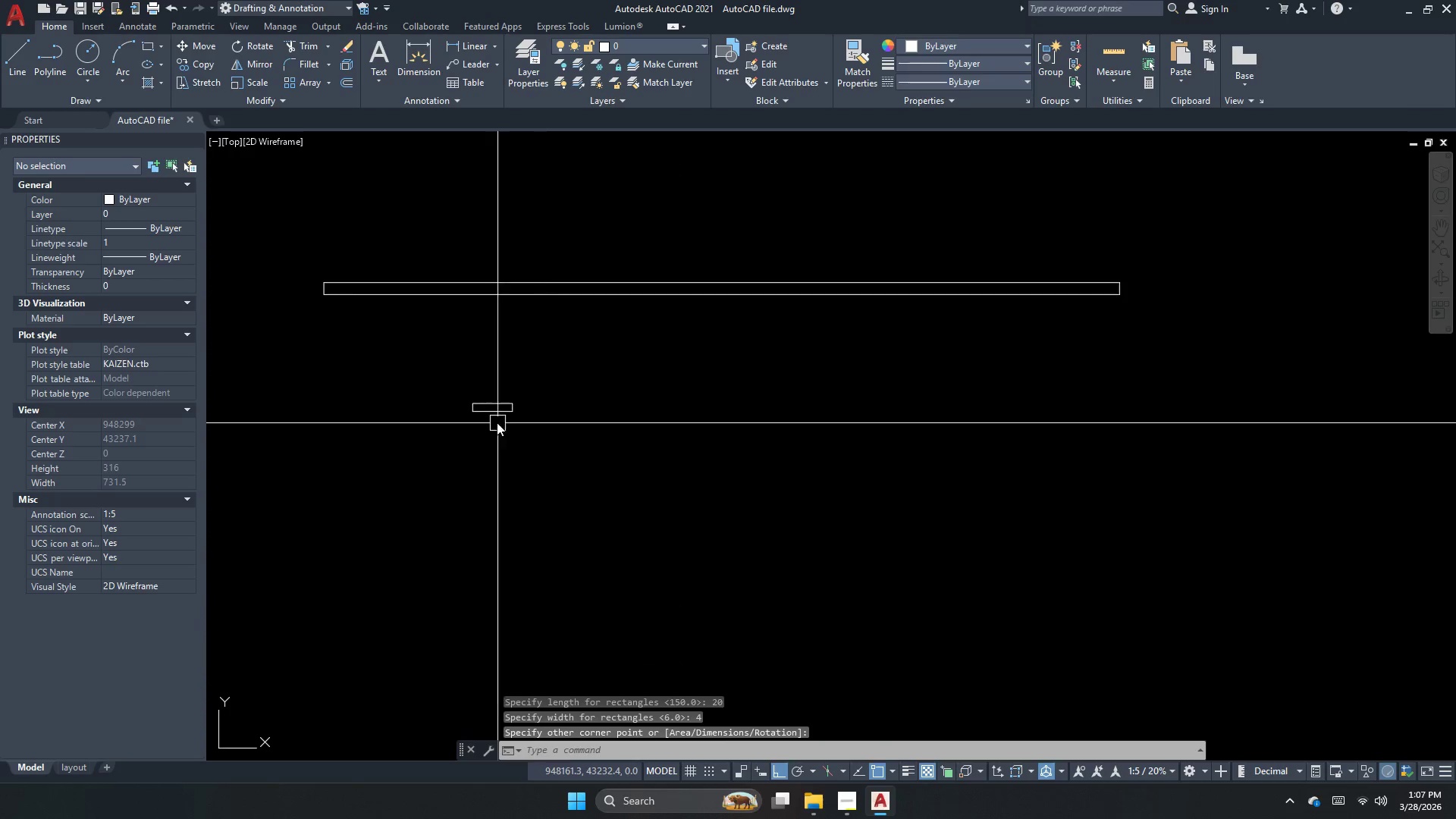 
double_click([492, 412])
 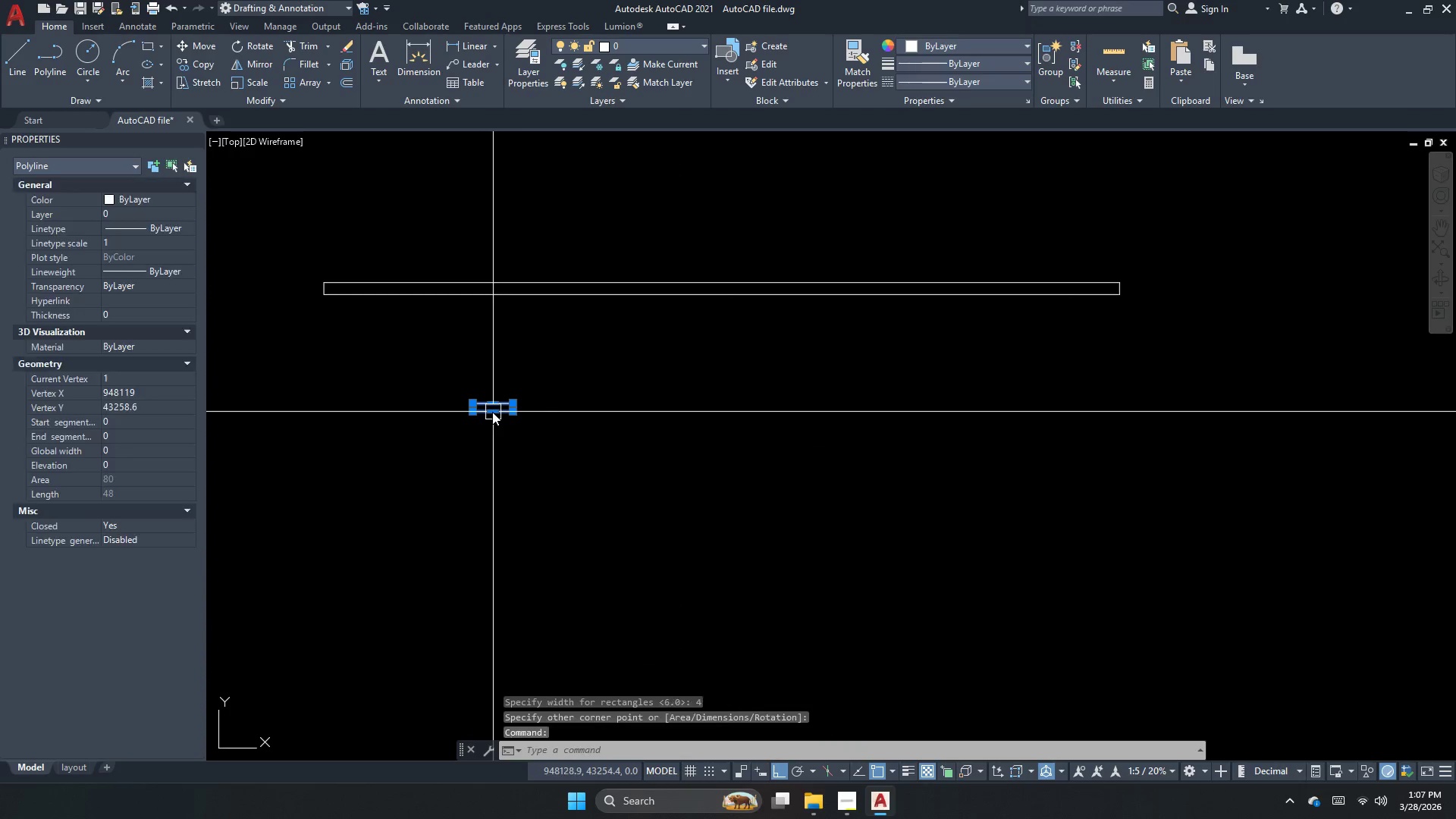 
key(Escape)
 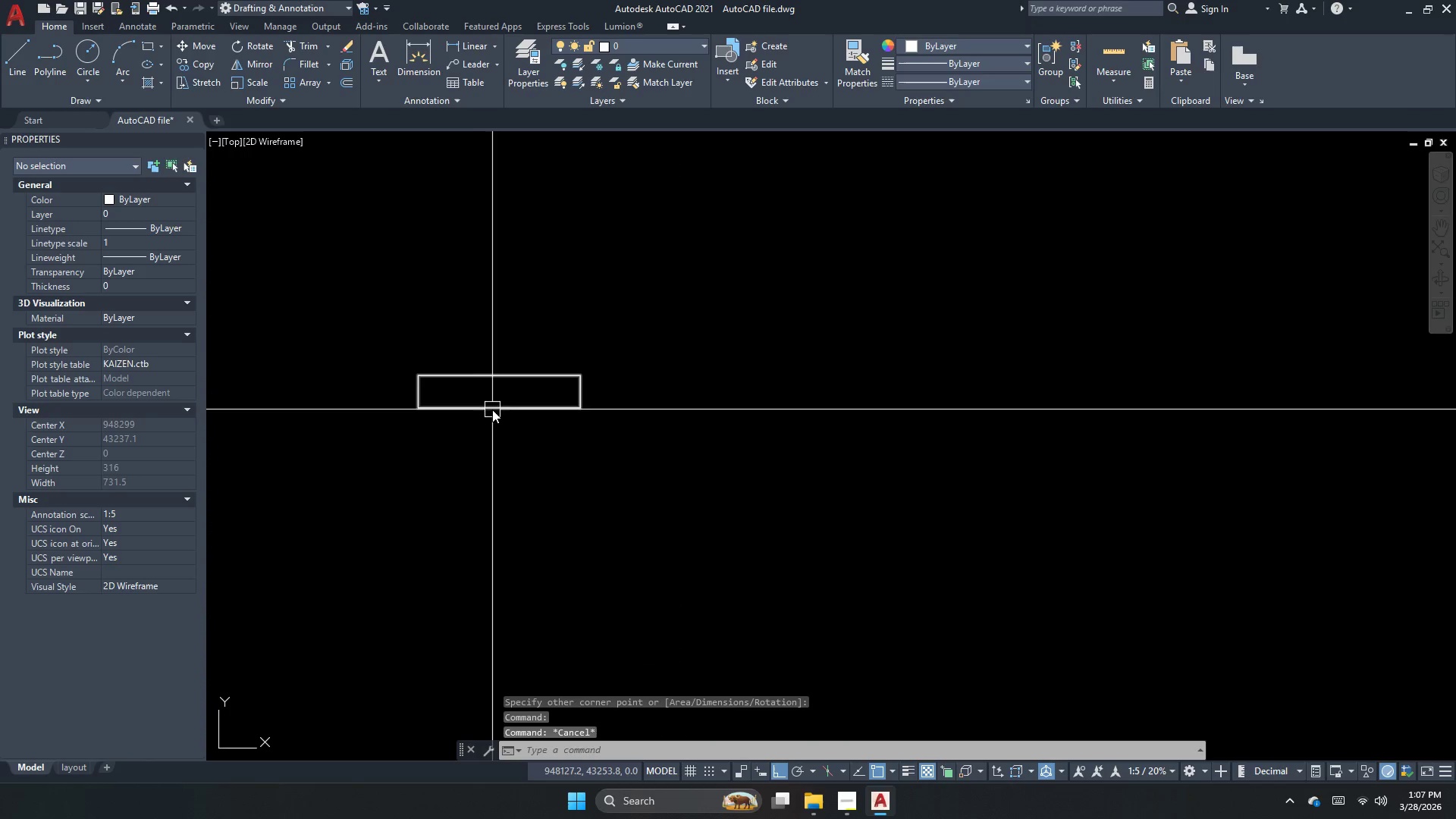 
key(Control+ControlLeft)
 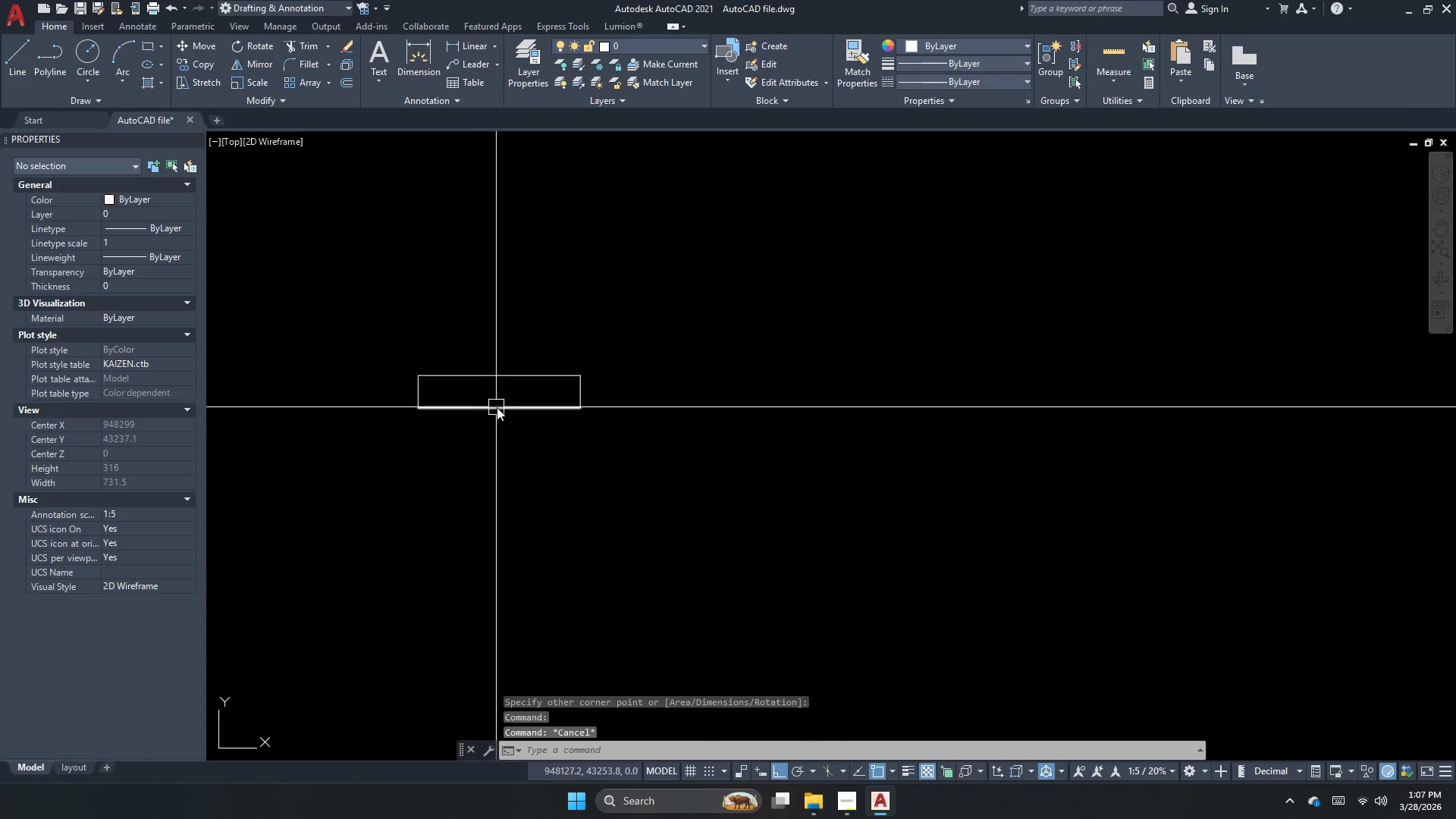 
scroll: coordinate [485, 416], scroll_direction: up, amount: 3.0
 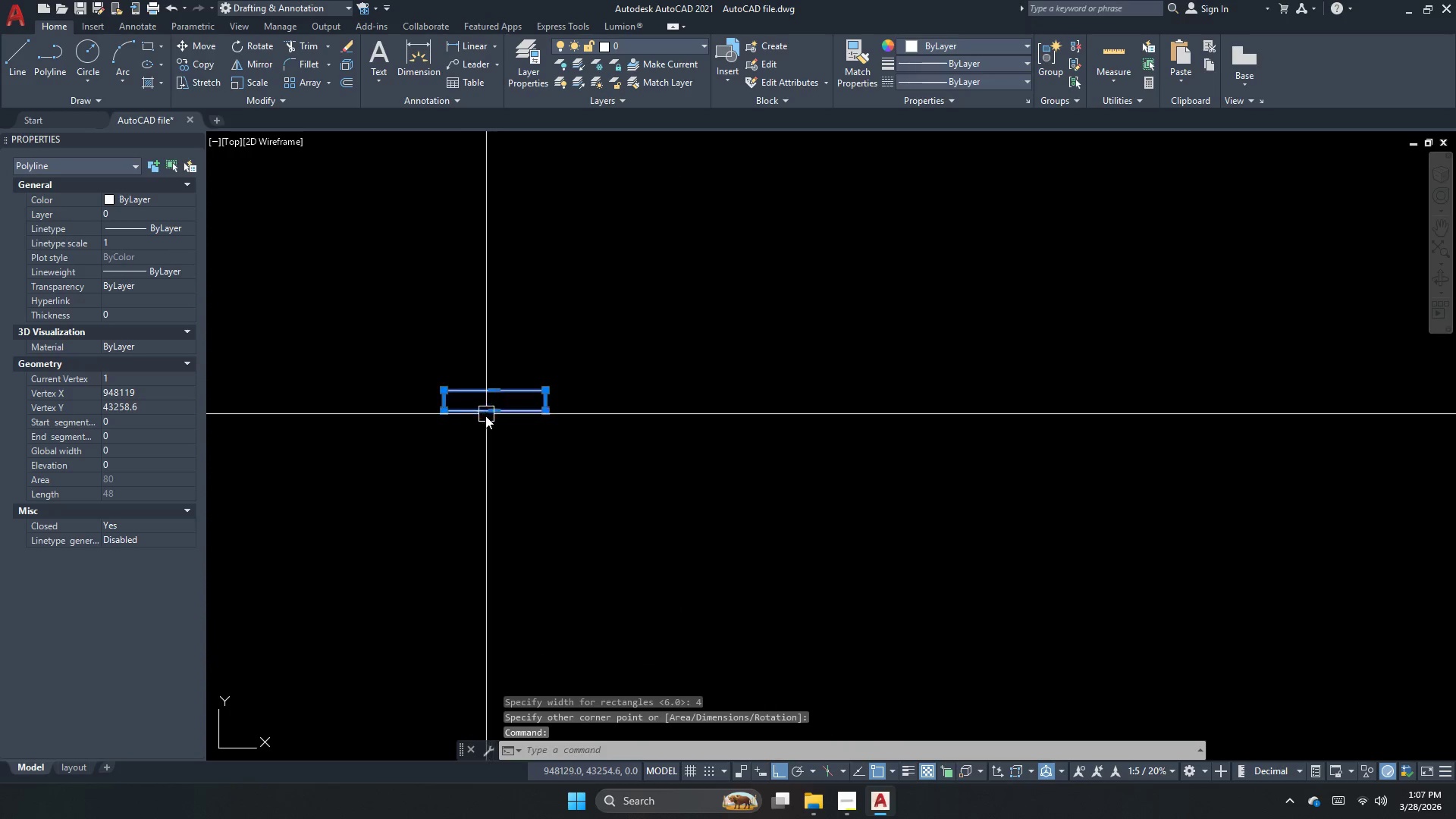 
left_click([497, 407])
 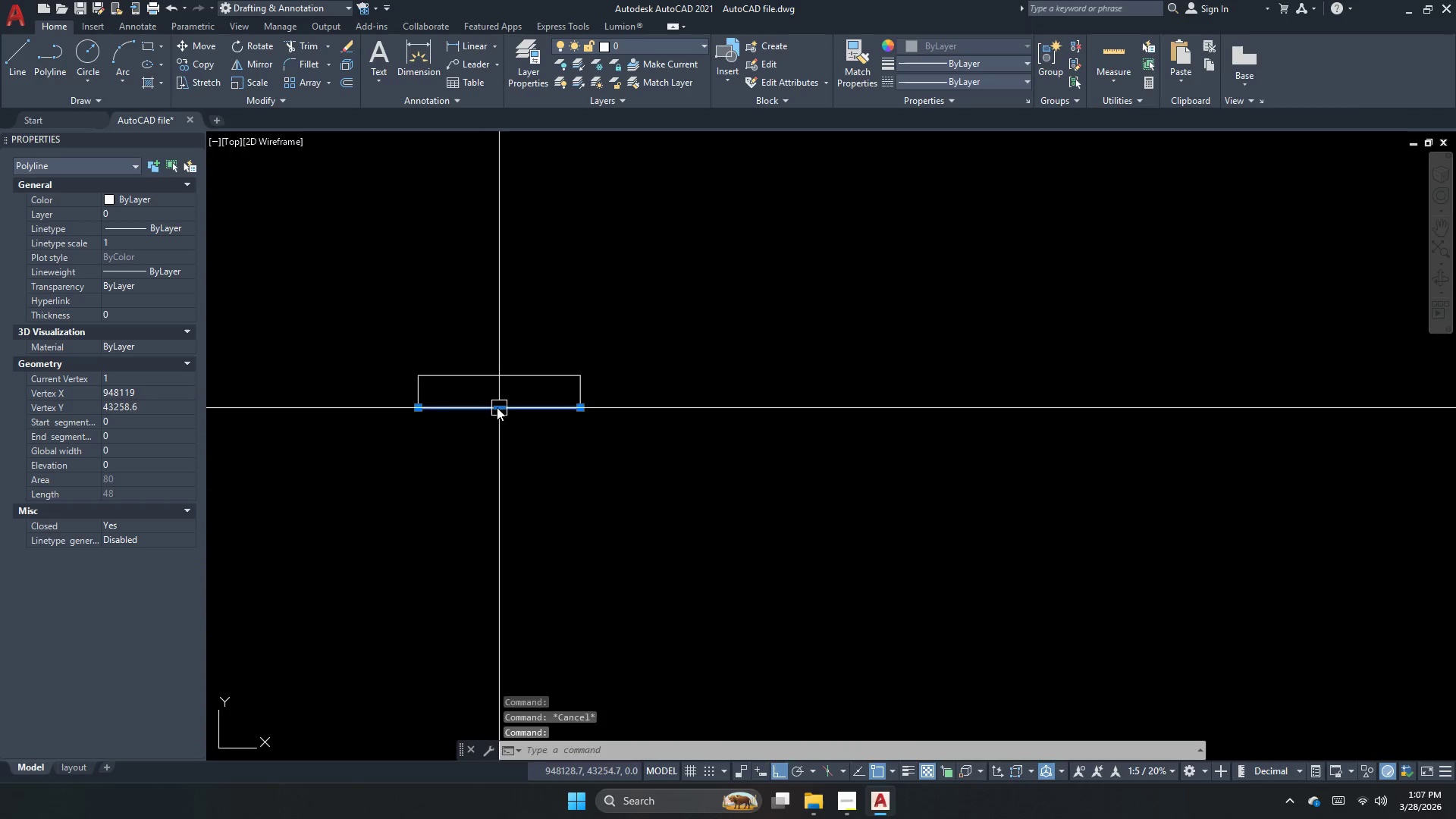 
key(E)
 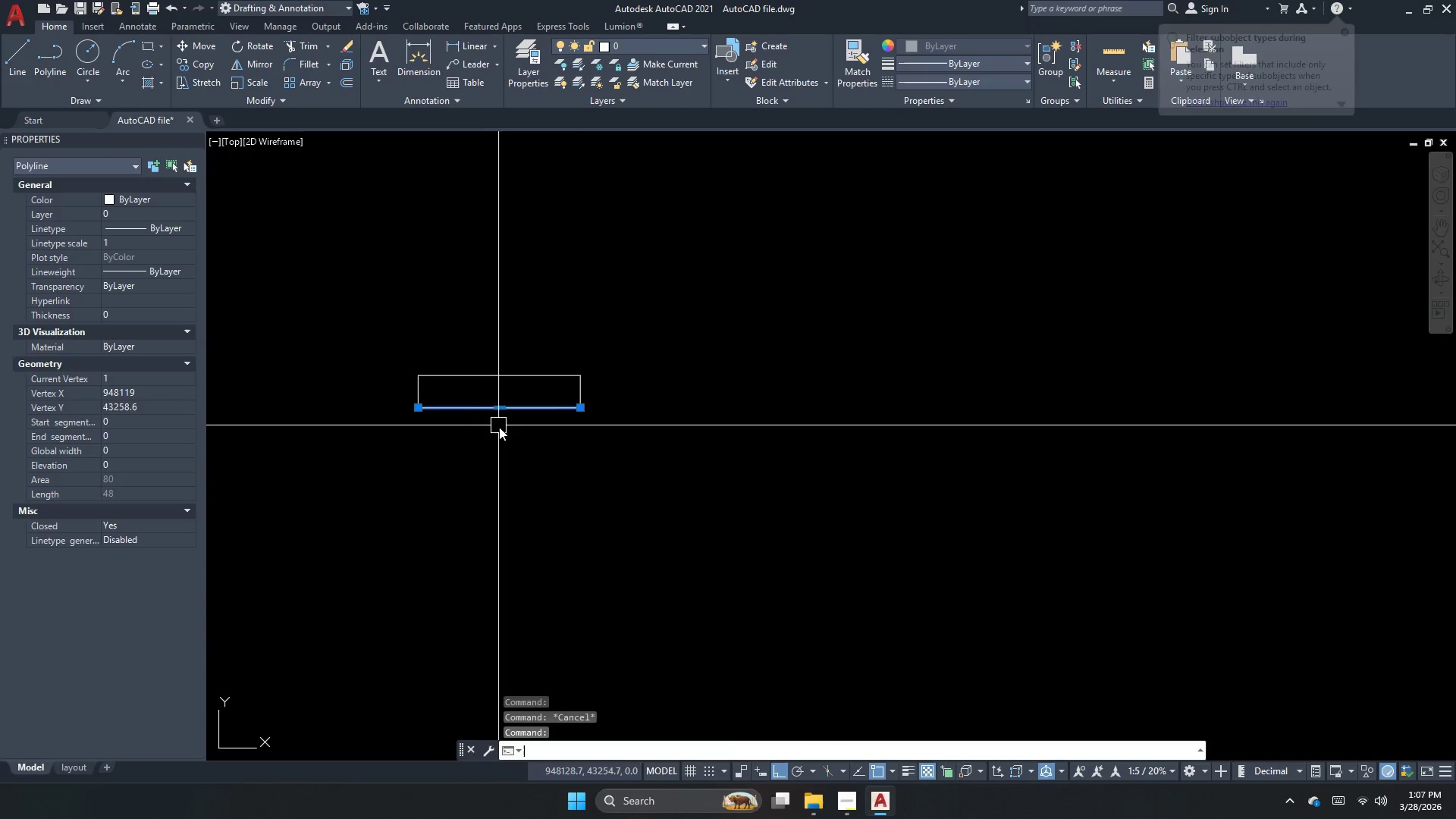 
key(Space)
 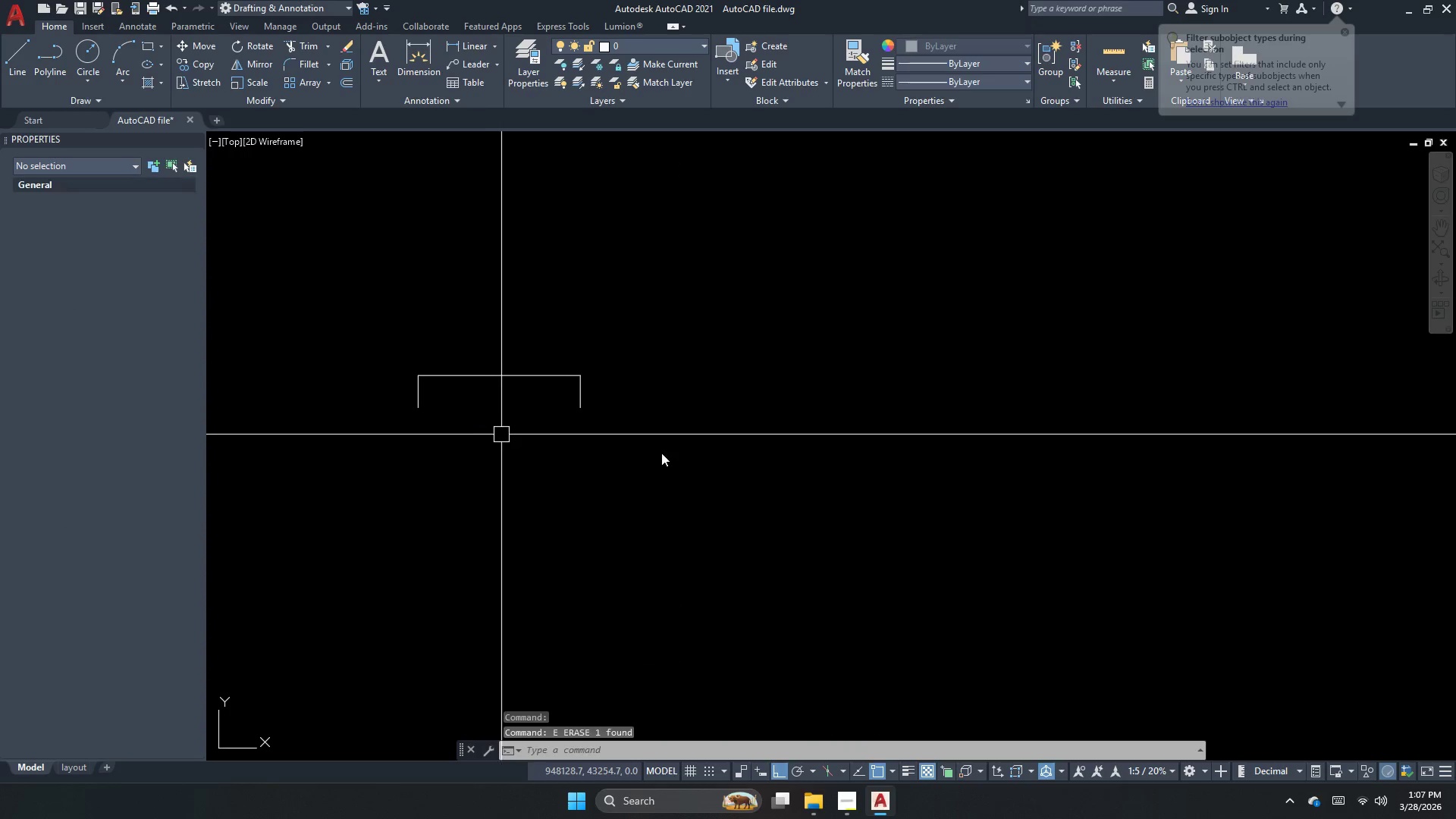 
key(Escape)
 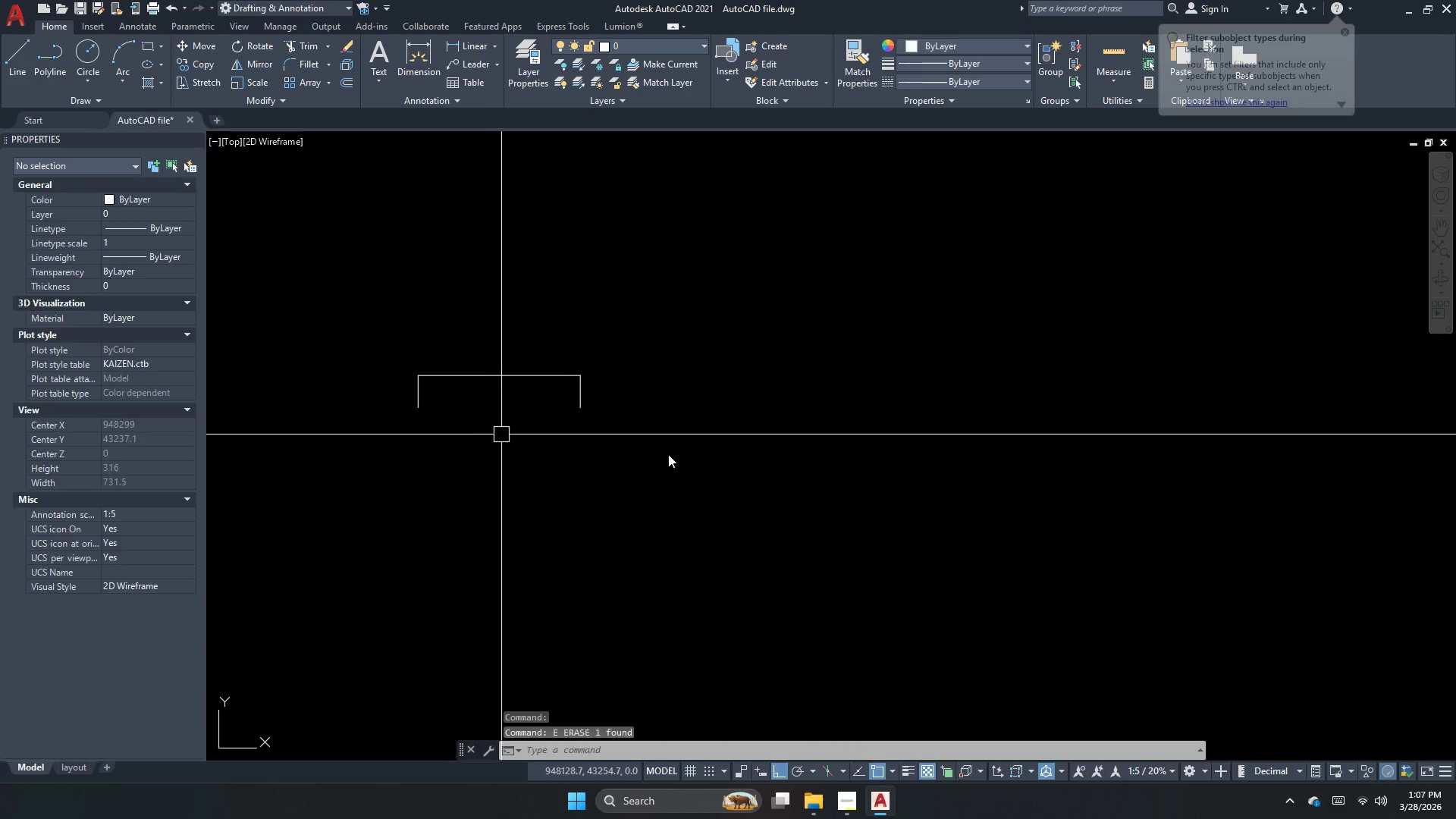 
left_click_drag(start_coordinate=[671, 454], to_coordinate=[648, 435])
 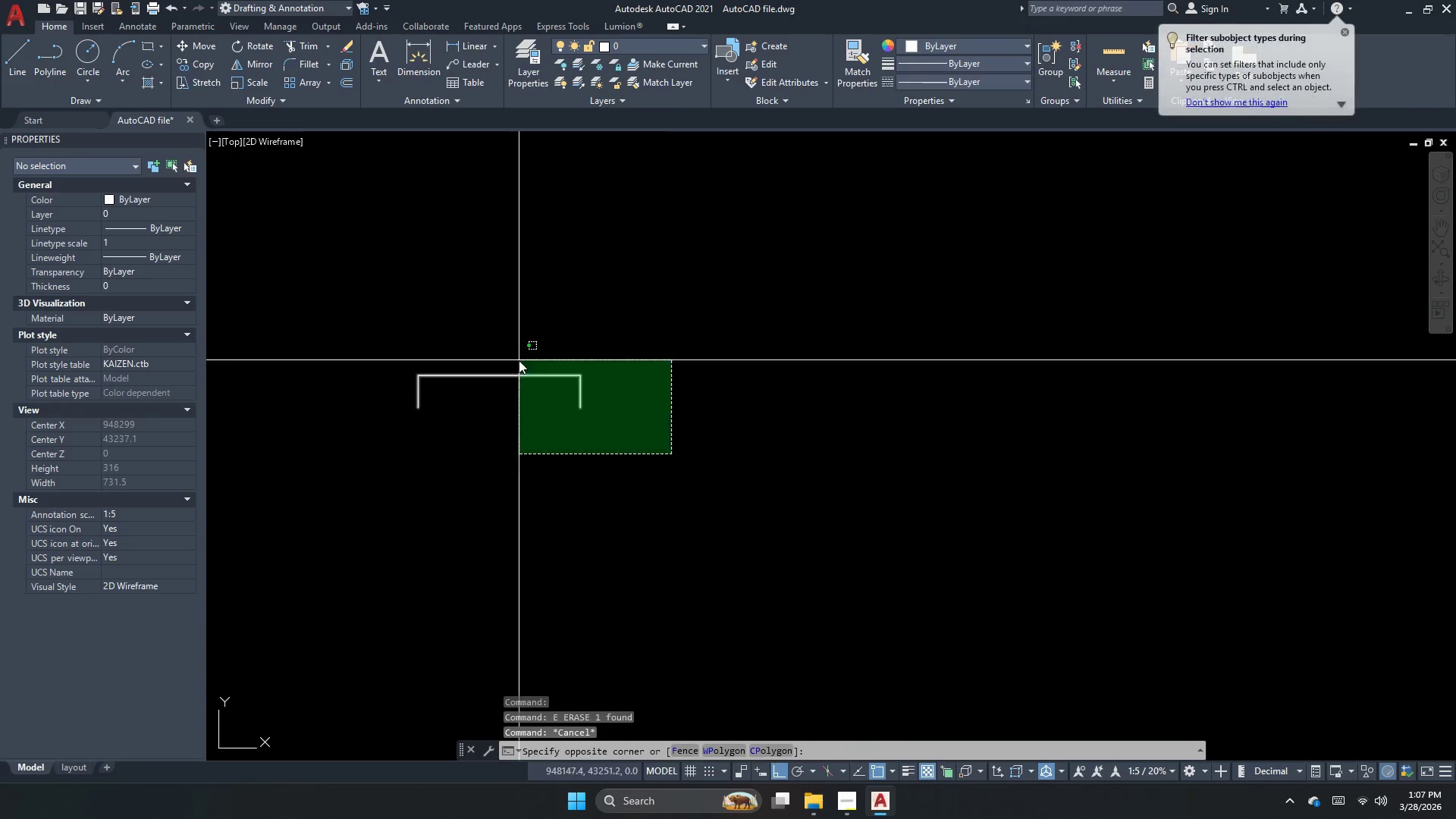 
left_click_drag(start_coordinate=[441, 344], to_coordinate=[434, 345])
 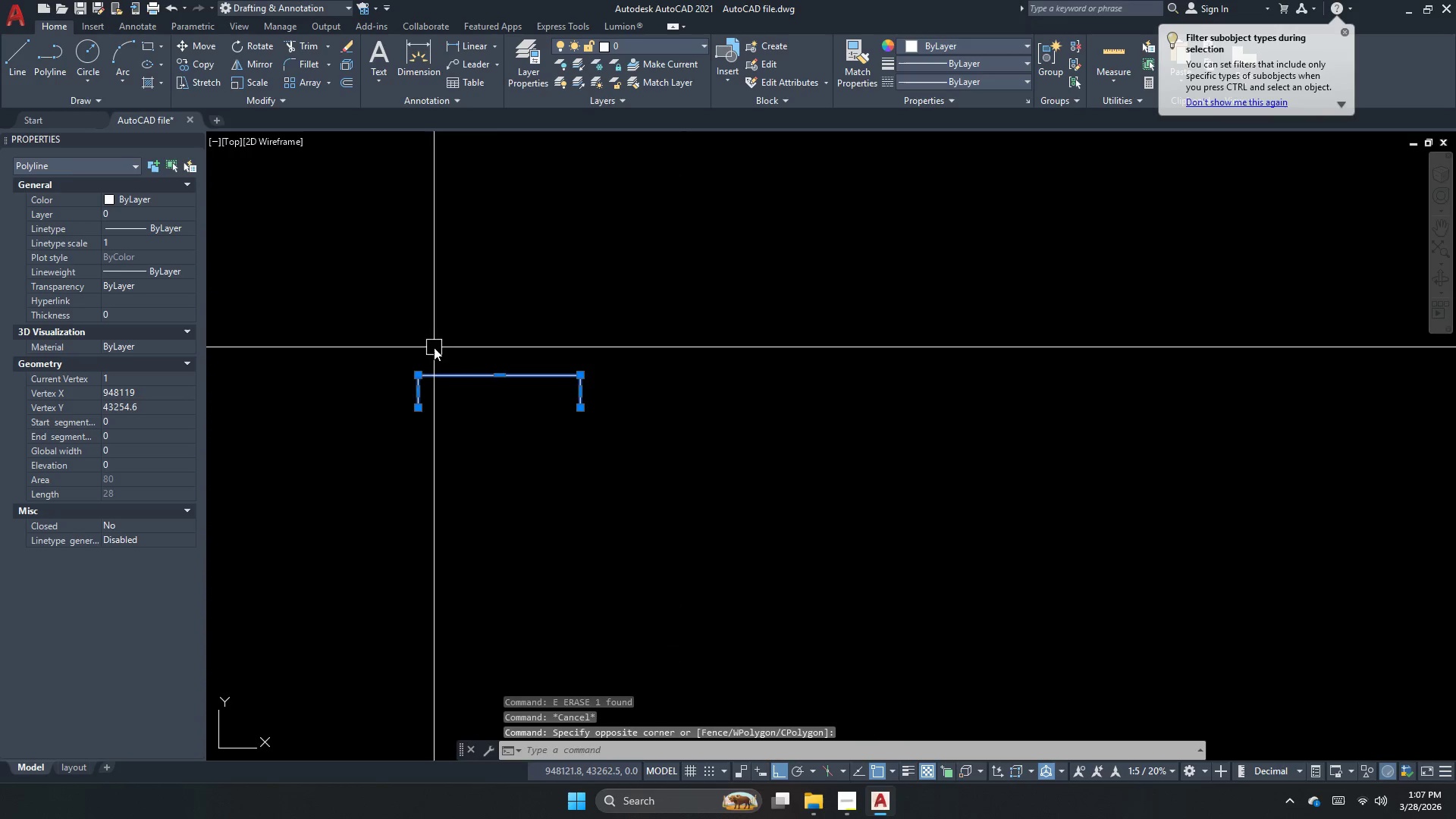 
scroll: coordinate [500, 384], scroll_direction: down, amount: 4.0
 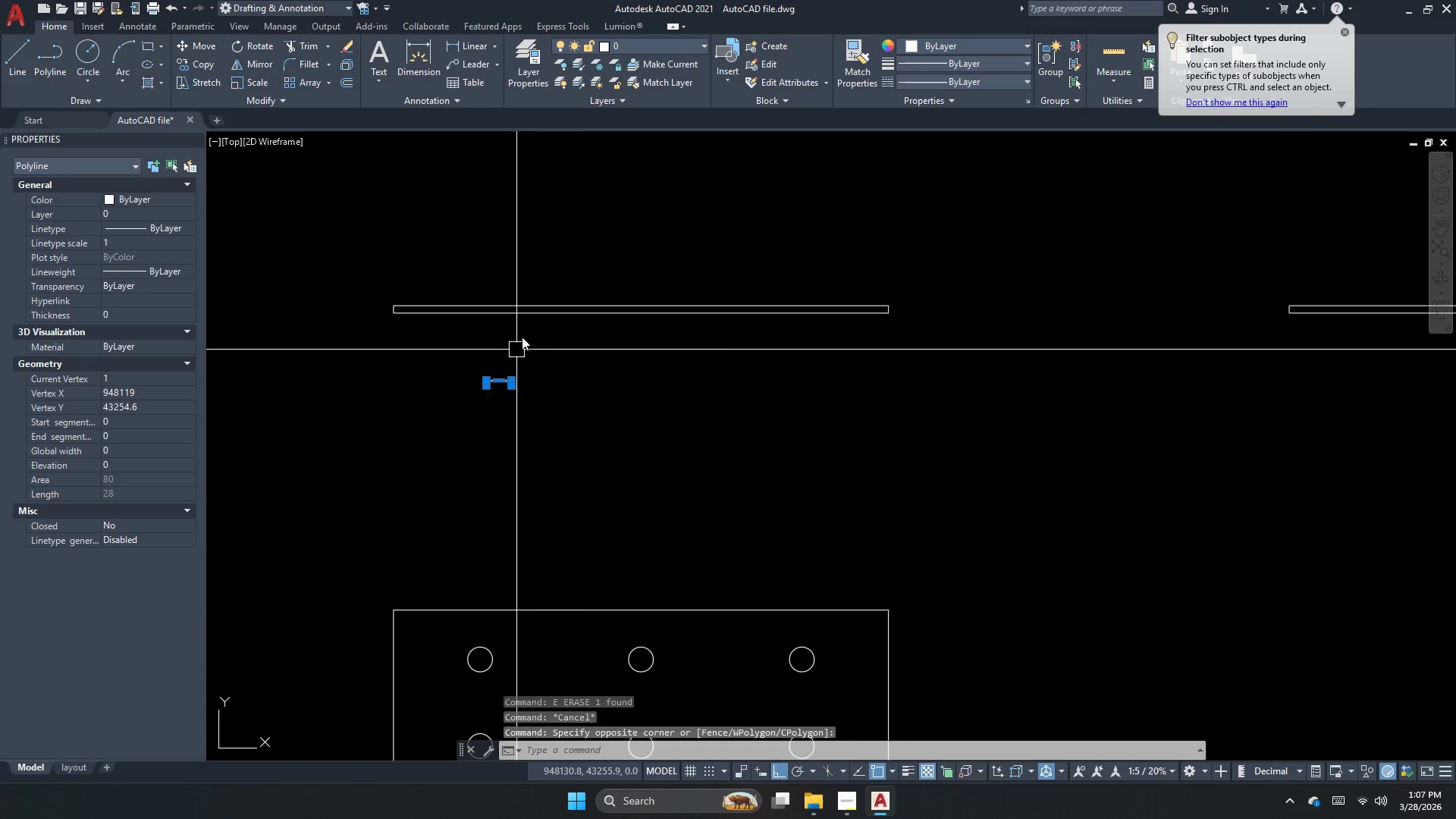 
key(Escape)
type(la )
 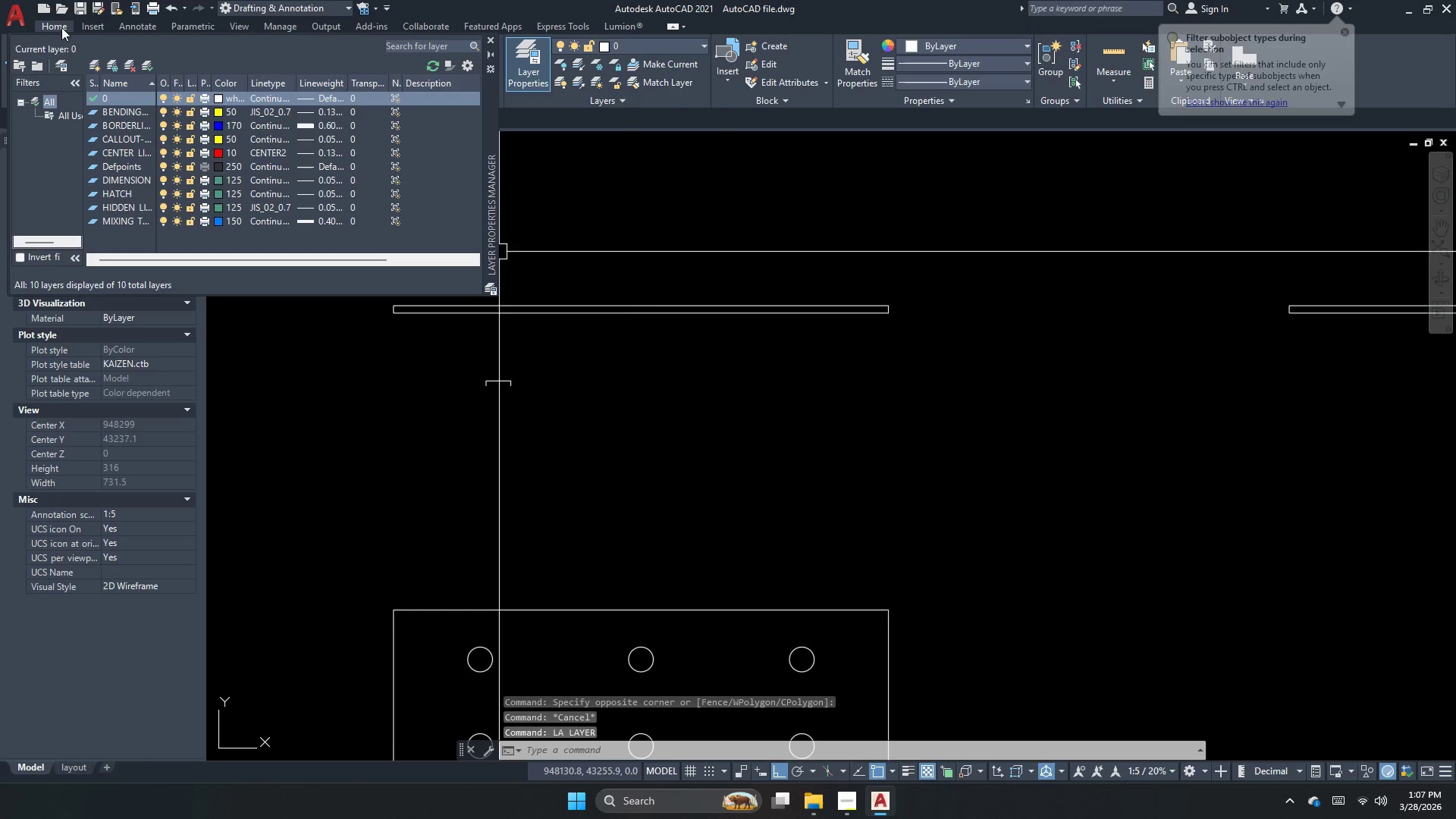 
left_click_drag(start_coordinate=[2, 79], to_coordinate=[52, 111])
 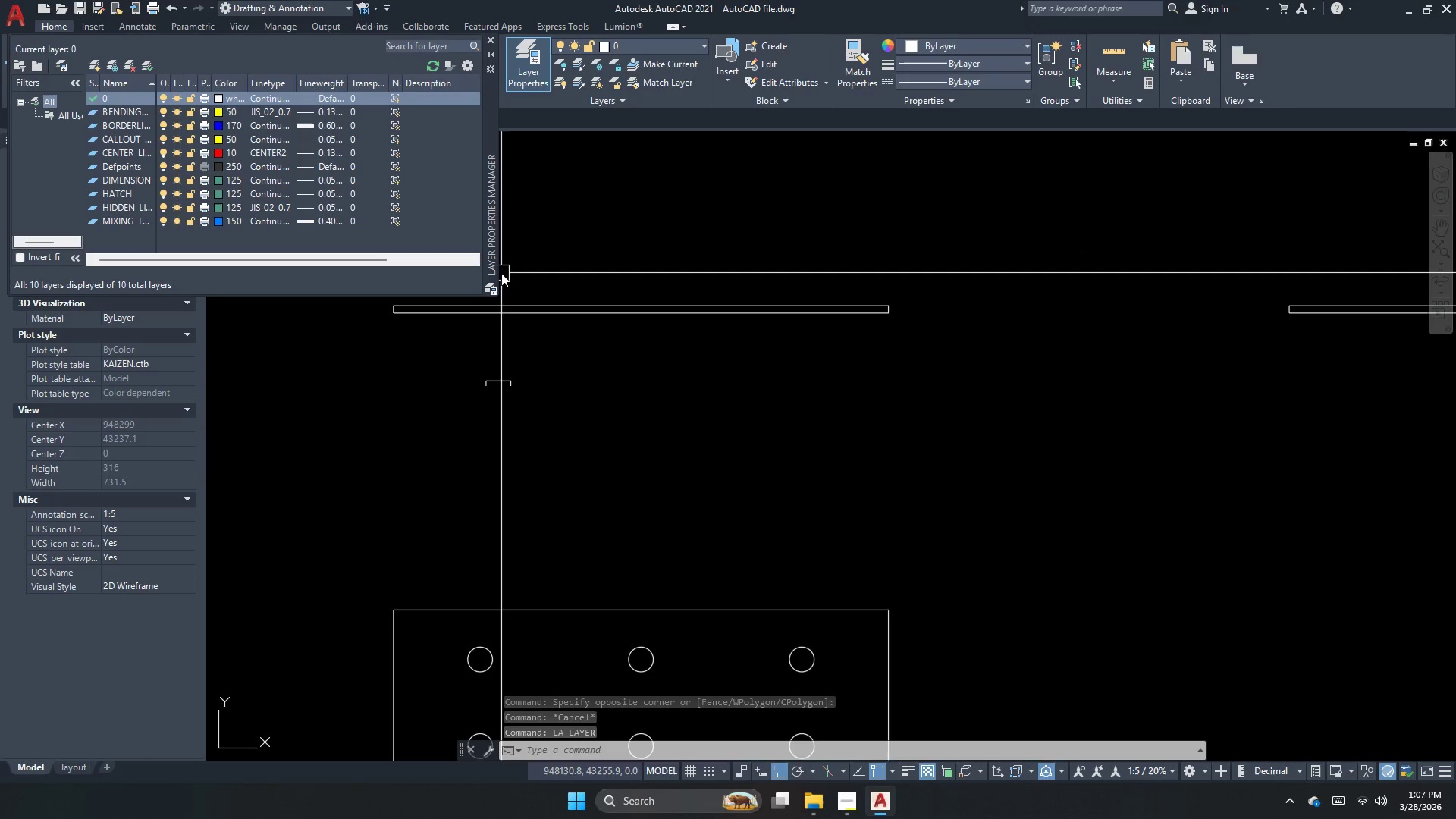 
left_click_drag(start_coordinate=[492, 274], to_coordinate=[889, 463])
 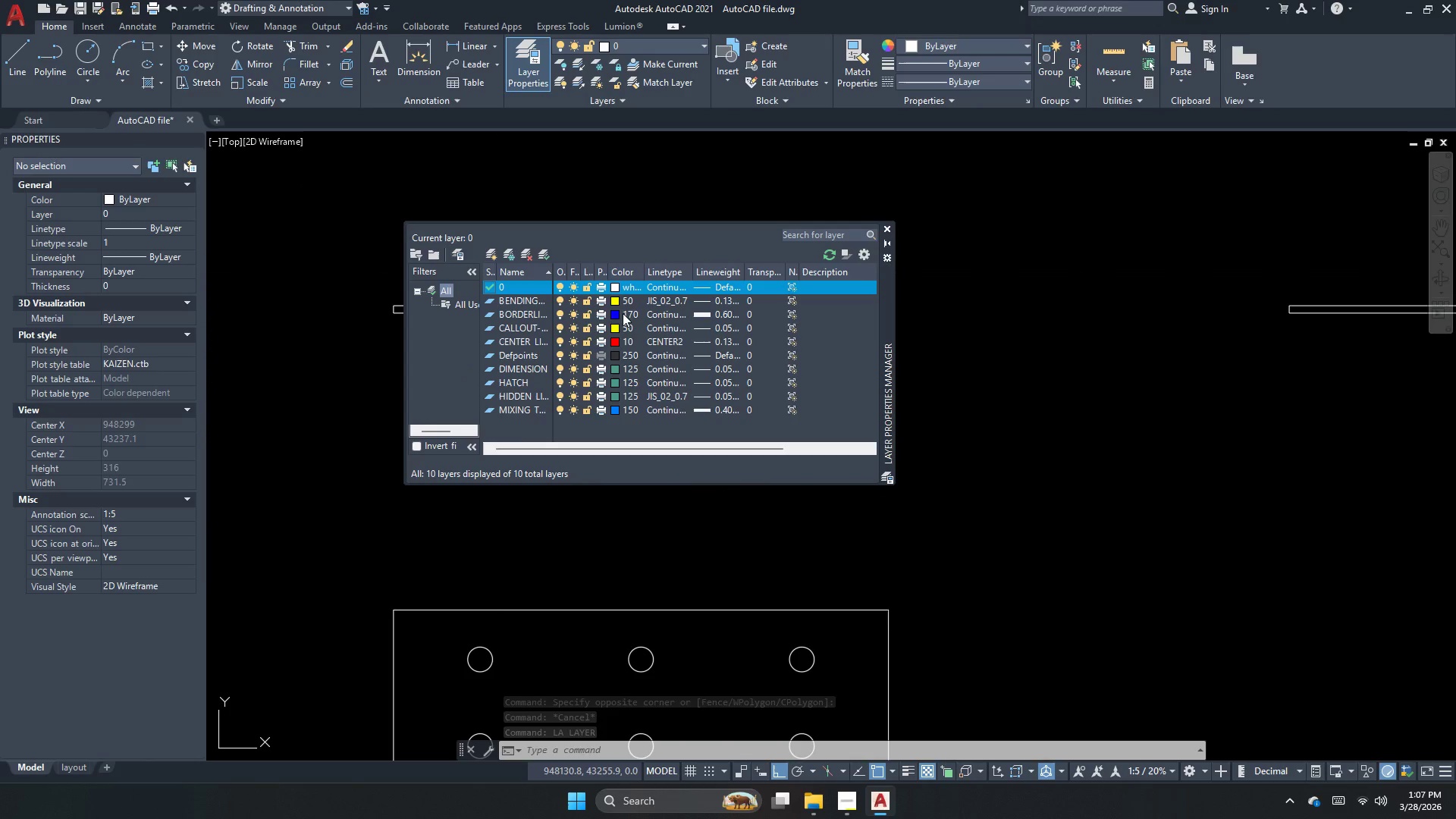 
scroll: coordinate [591, 313], scroll_direction: up, amount: 1.0
 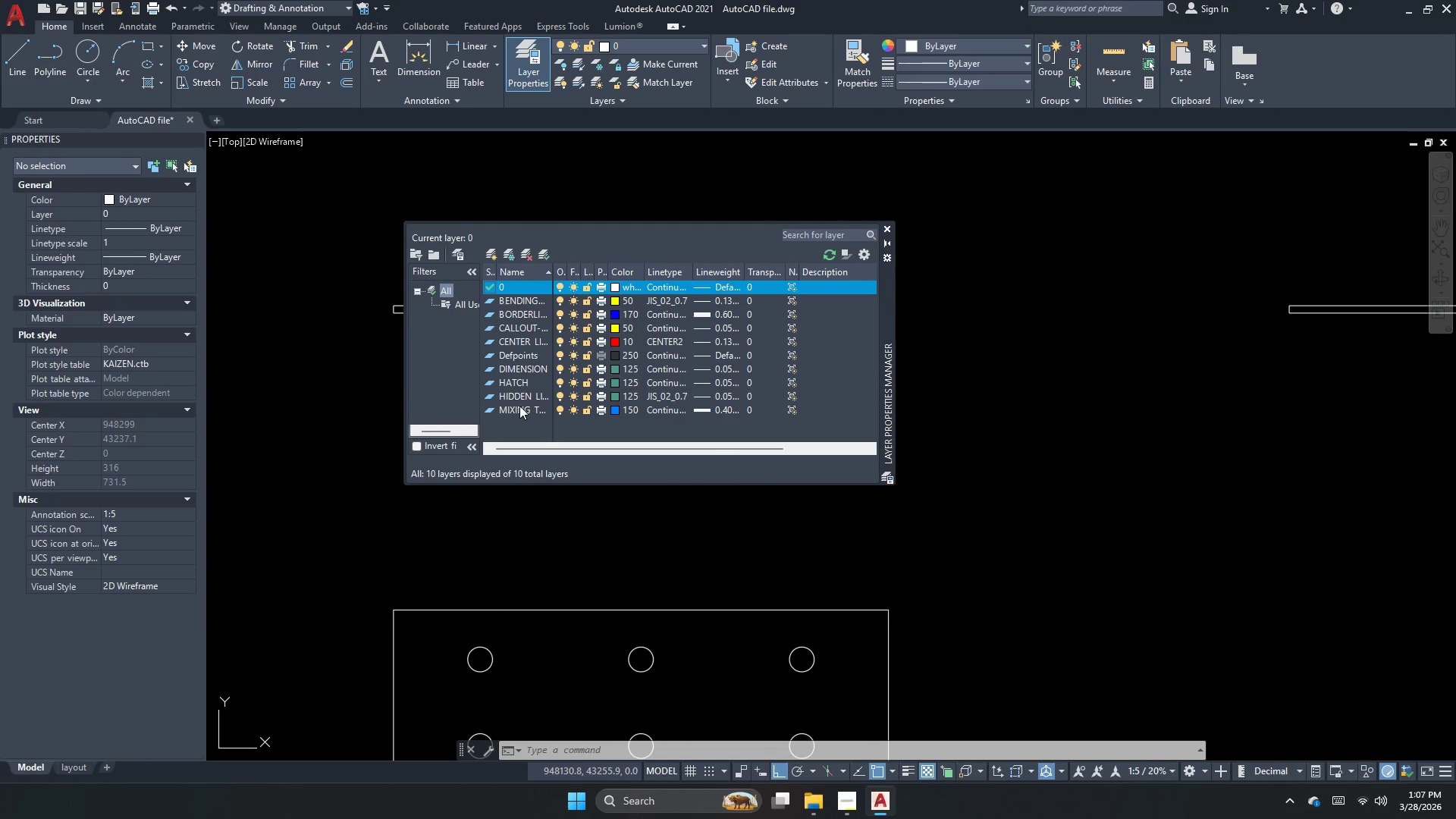 
left_click([519, 407])
 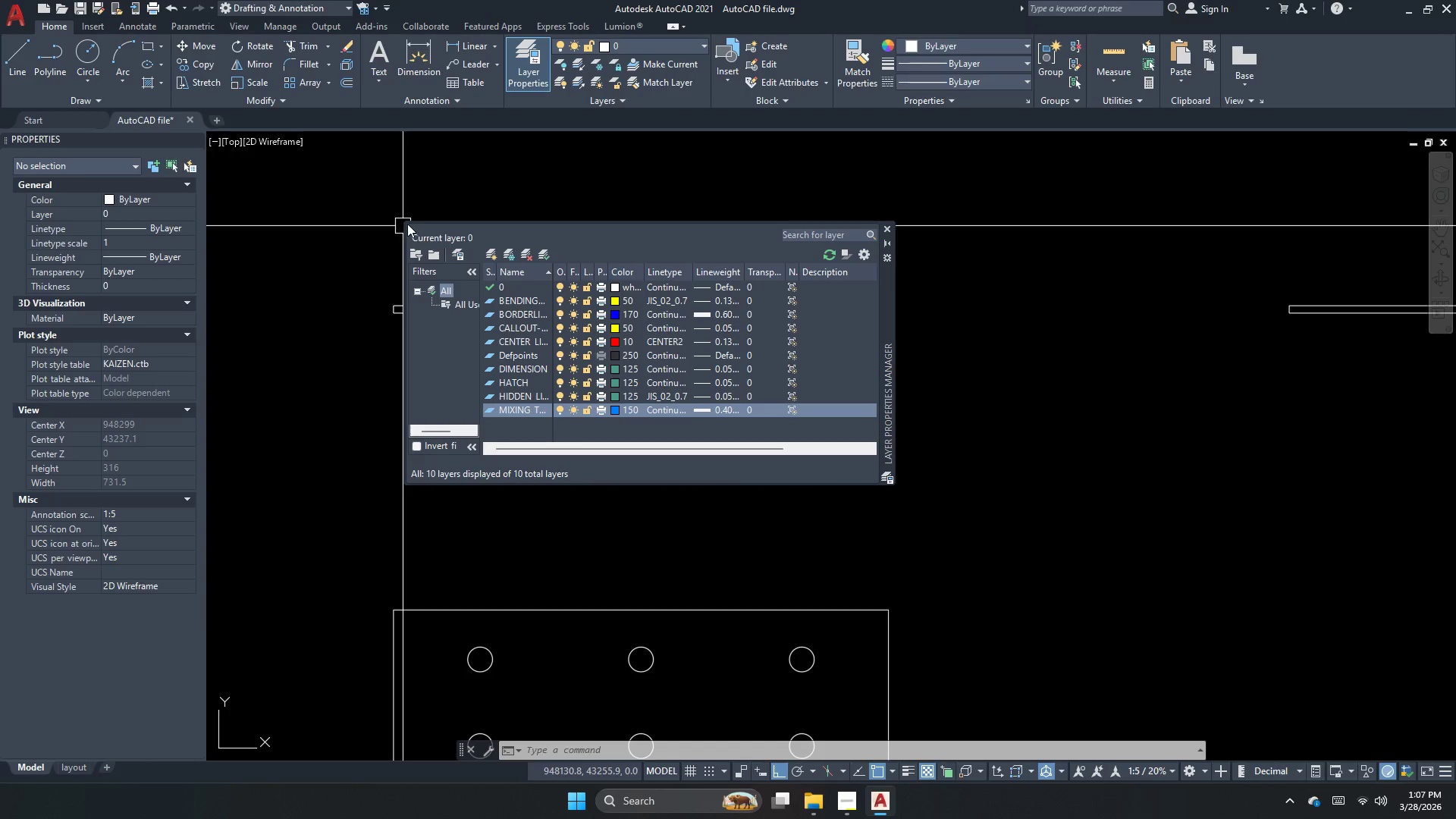 
wait(7.53)
 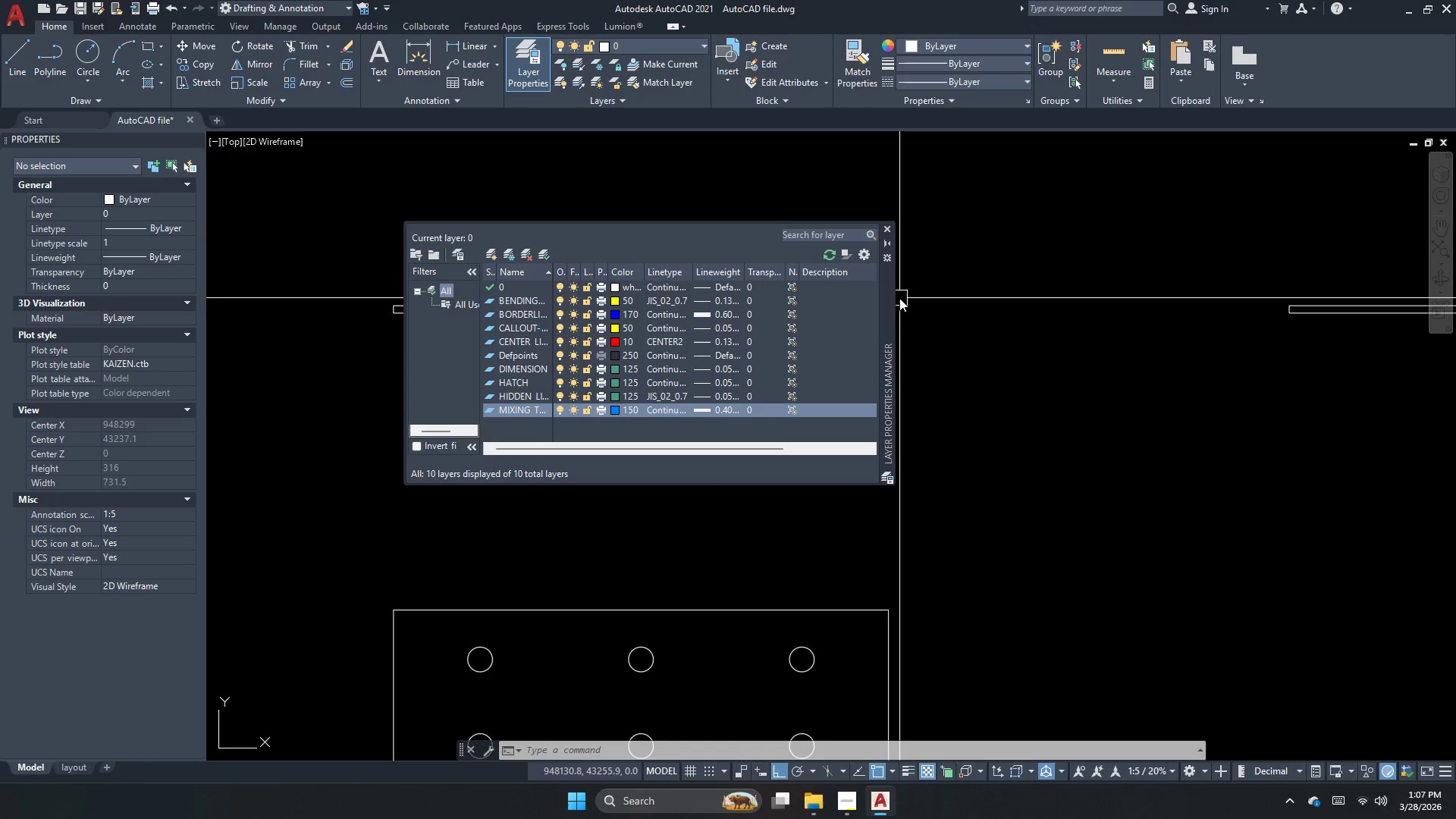 
left_click_drag(start_coordinate=[403, 225], to_coordinate=[237, 148])
 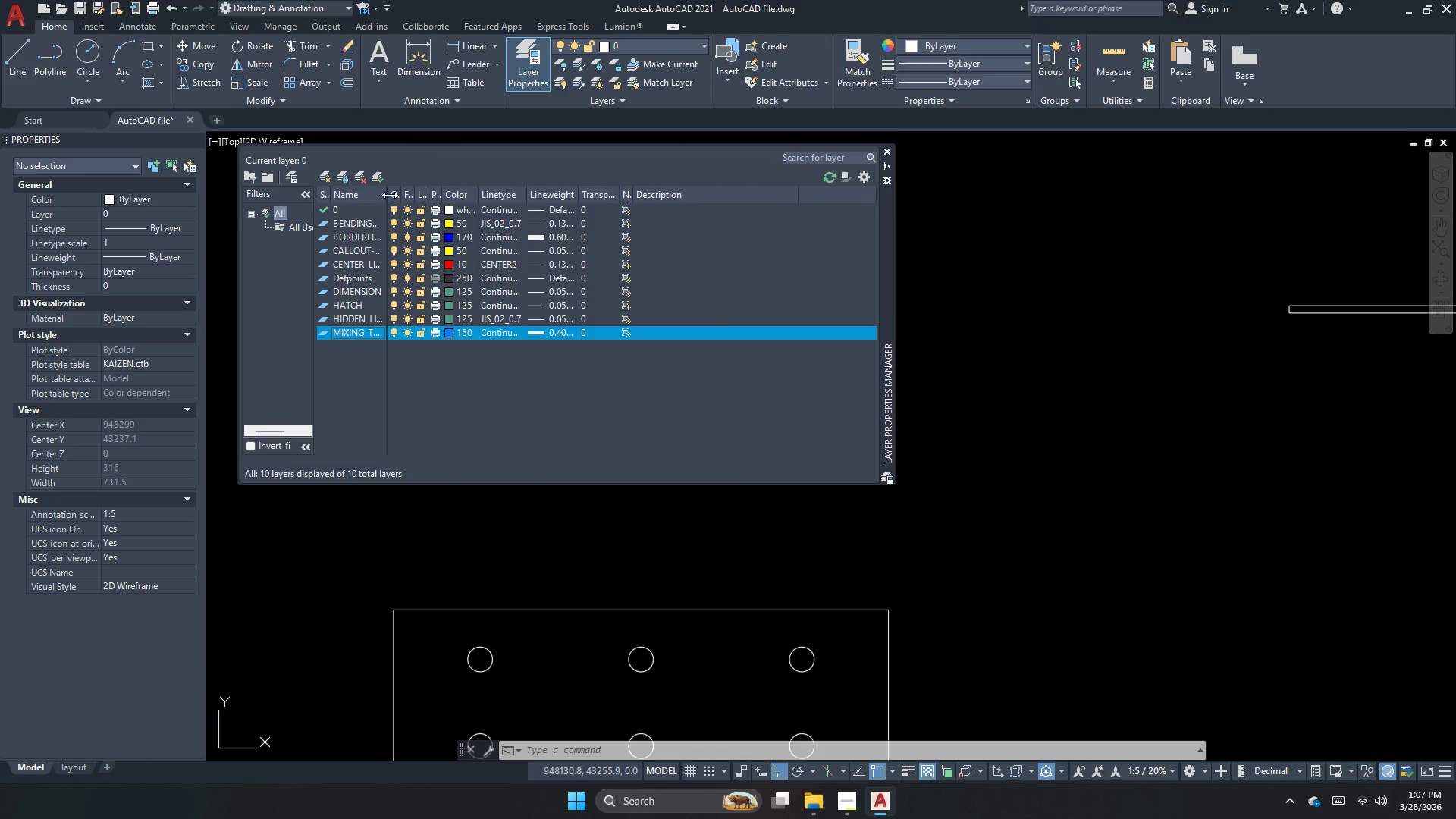 
left_click_drag(start_coordinate=[388, 196], to_coordinate=[440, 199])
 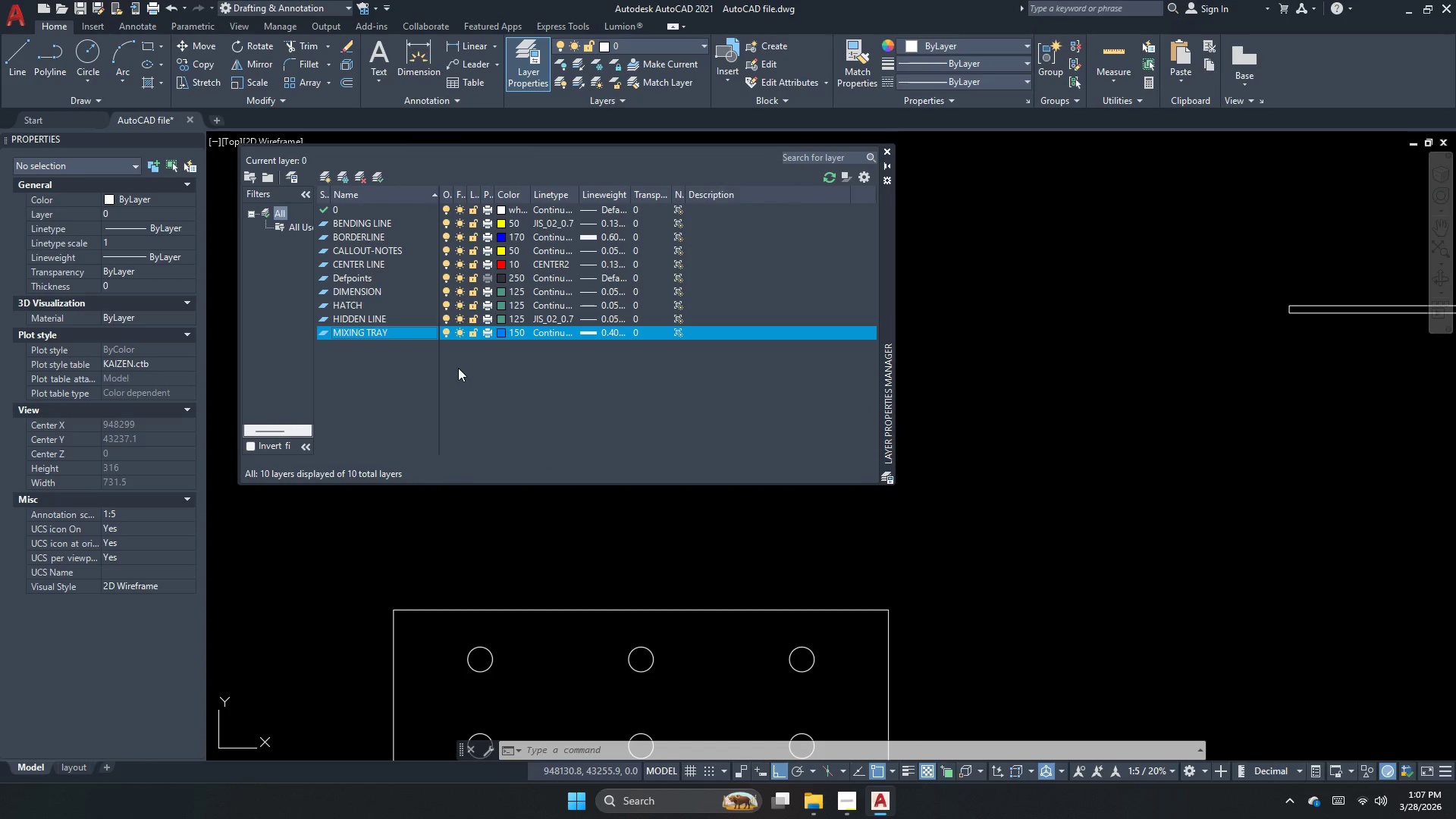 
left_click_drag(start_coordinate=[458, 368], to_coordinate=[450, 358])
 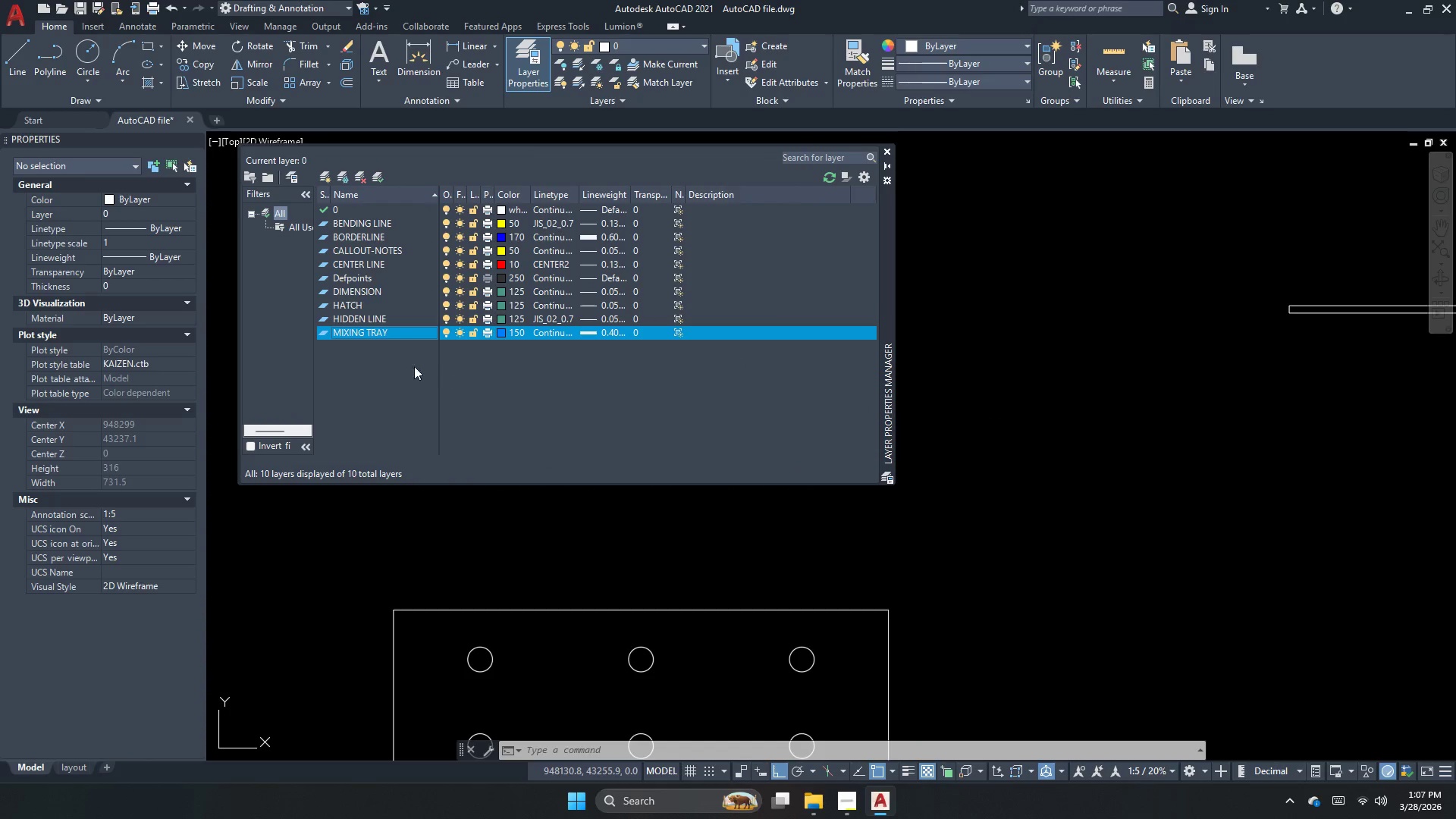 
double_click([363, 355])
 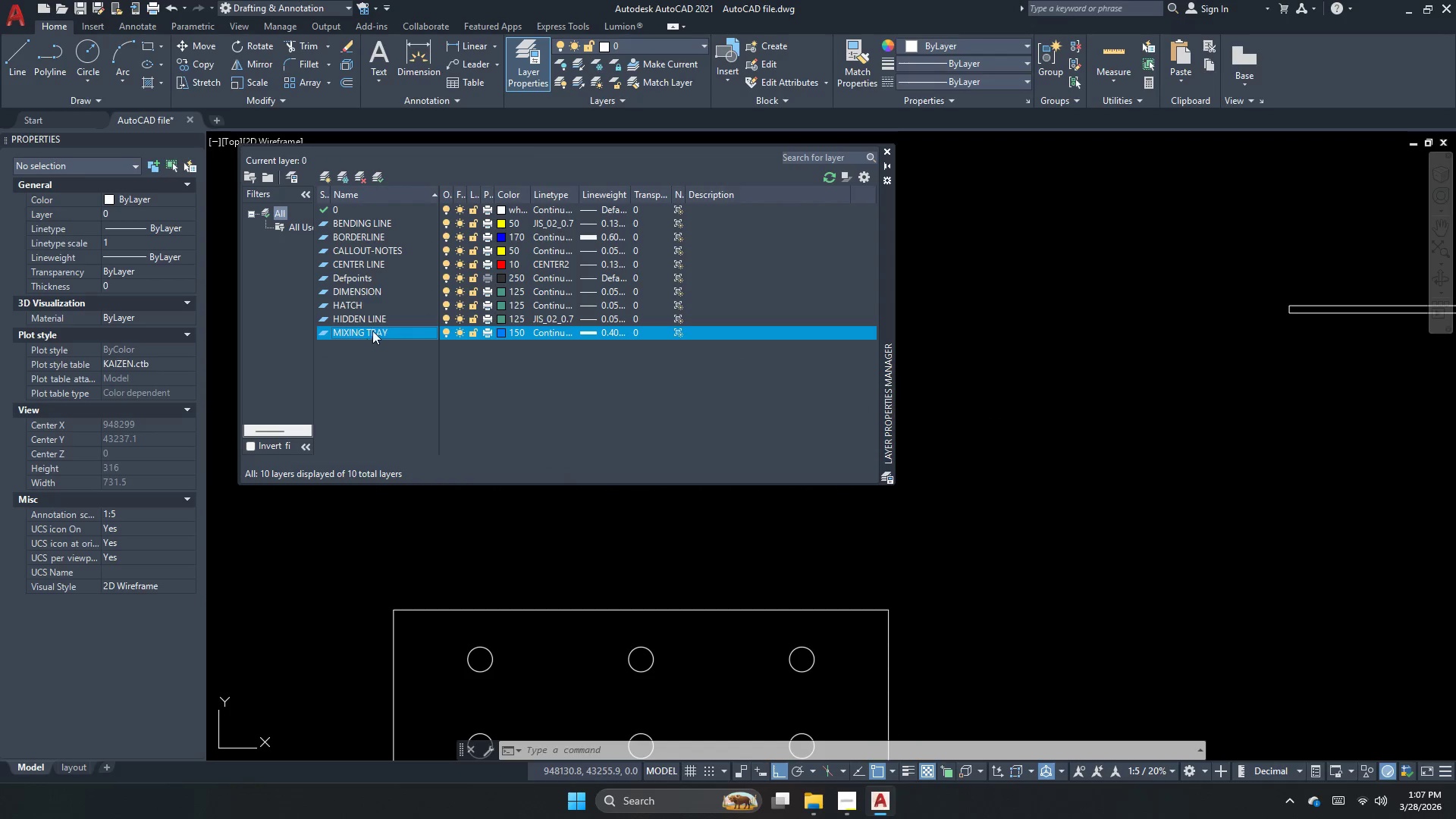 
left_click([376, 330])
 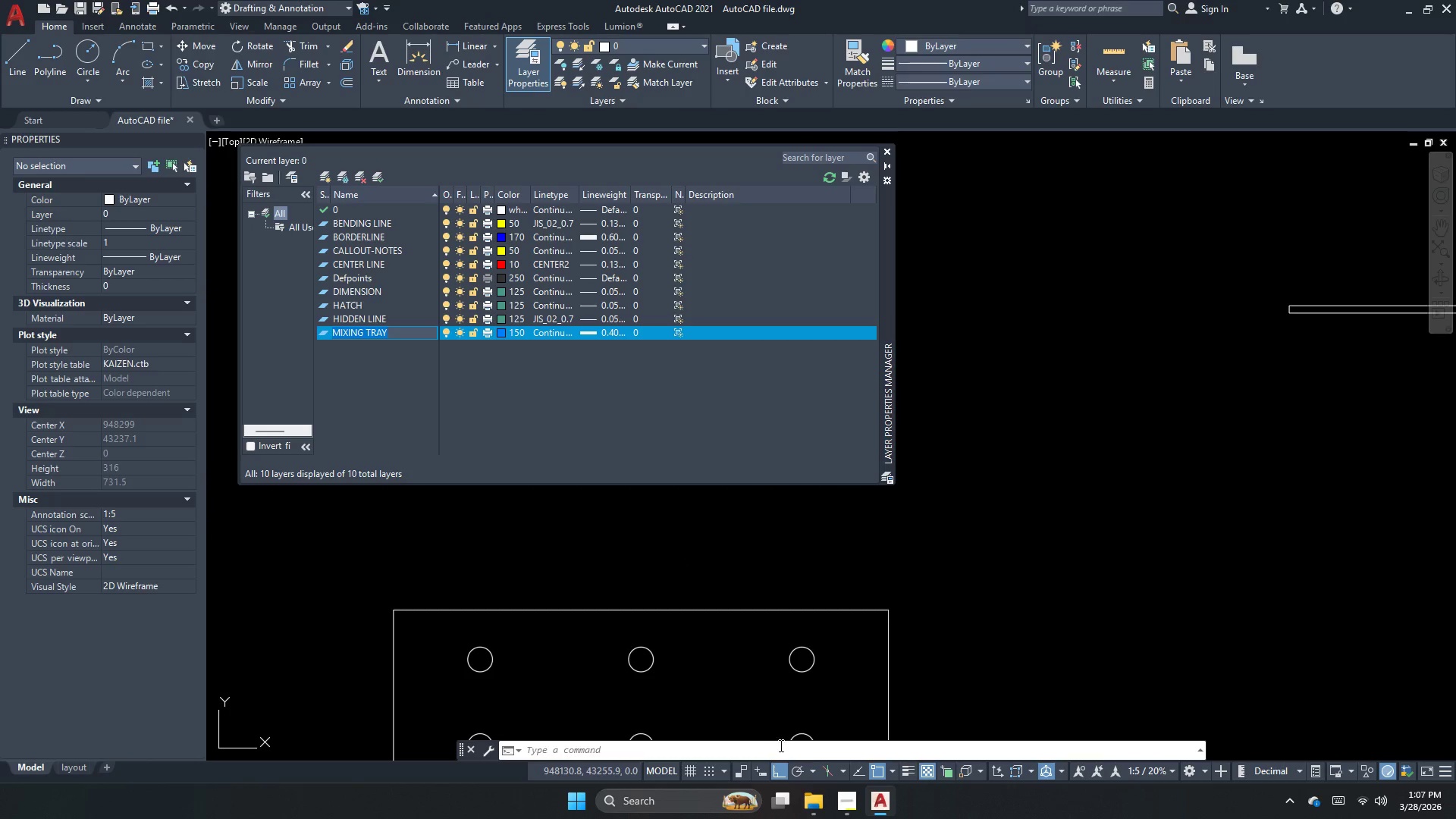 
left_click([849, 802])